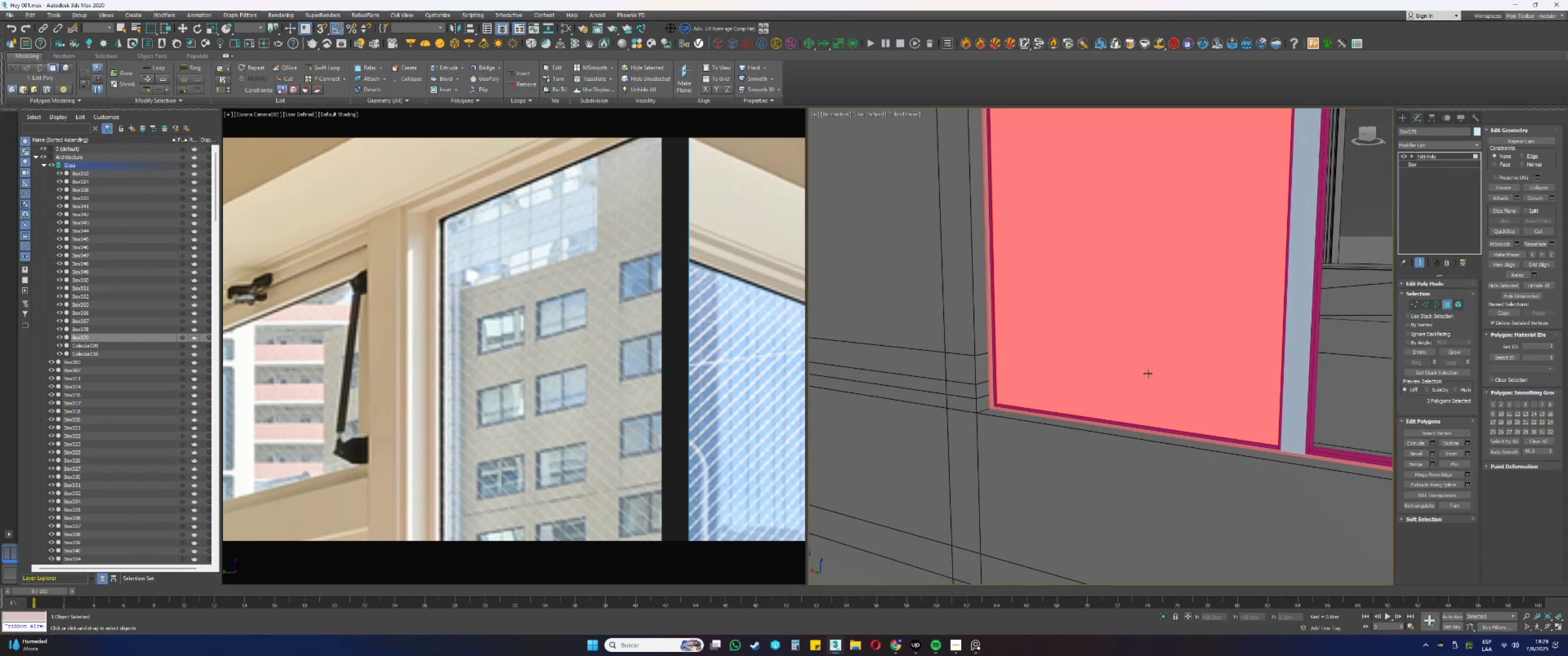 
scroll: coordinate [1128, 302], scroll_direction: down, amount: 2.0
 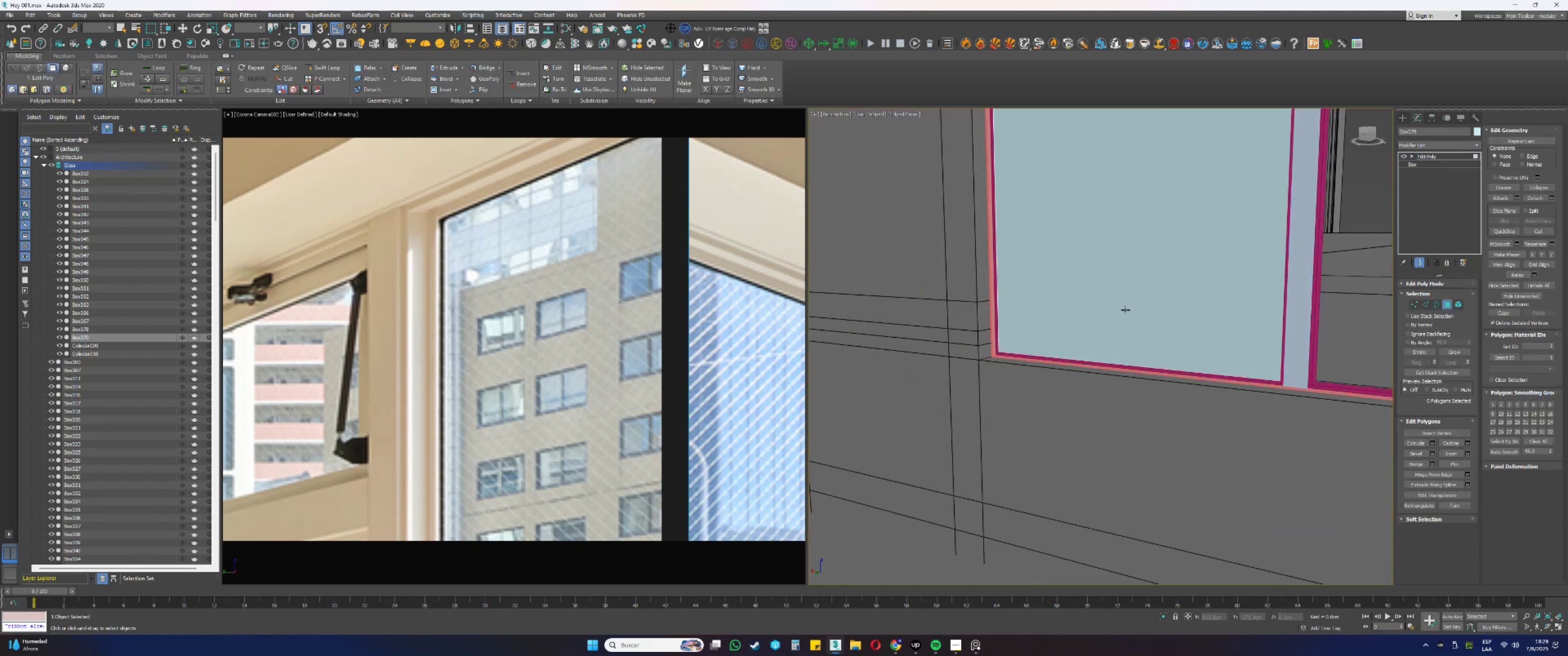 
left_click_drag(start_coordinate=[1155, 302], to_coordinate=[1146, 294])
 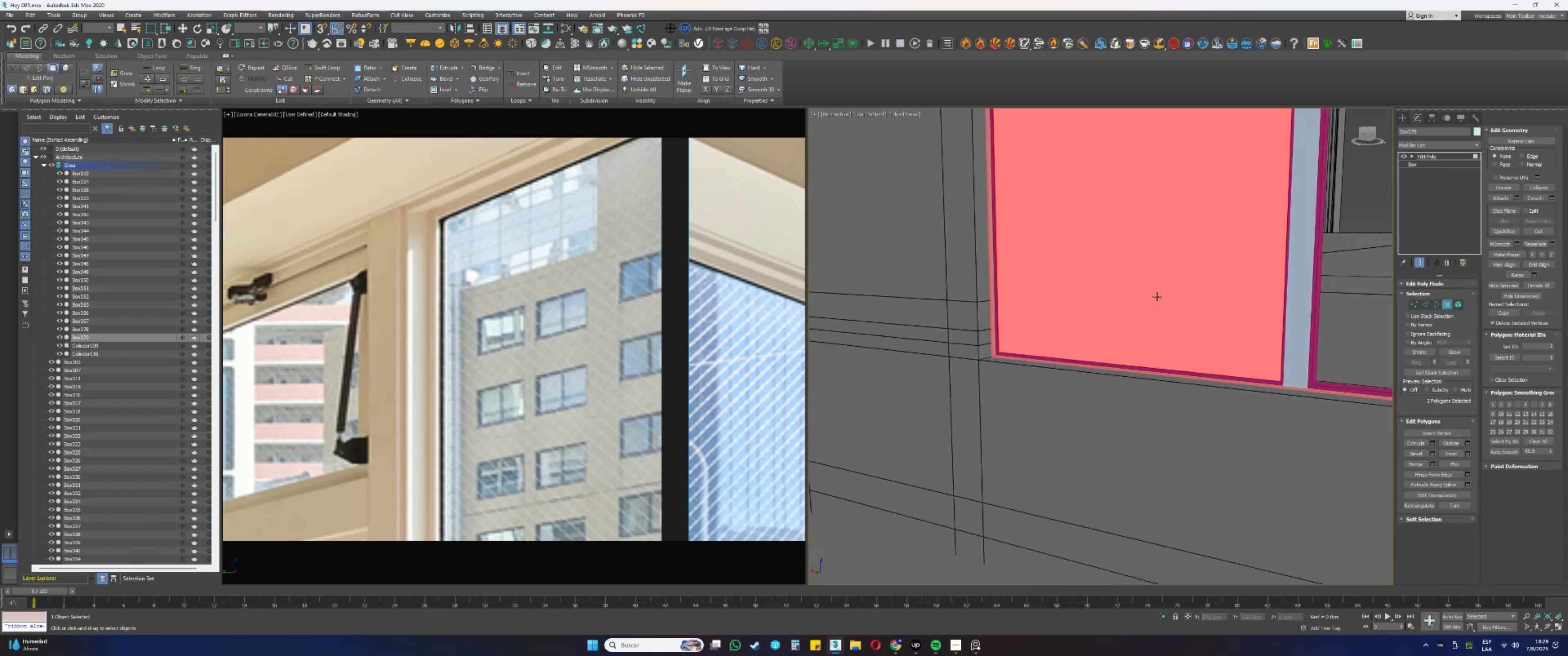 
key(Alt+AltLeft)
 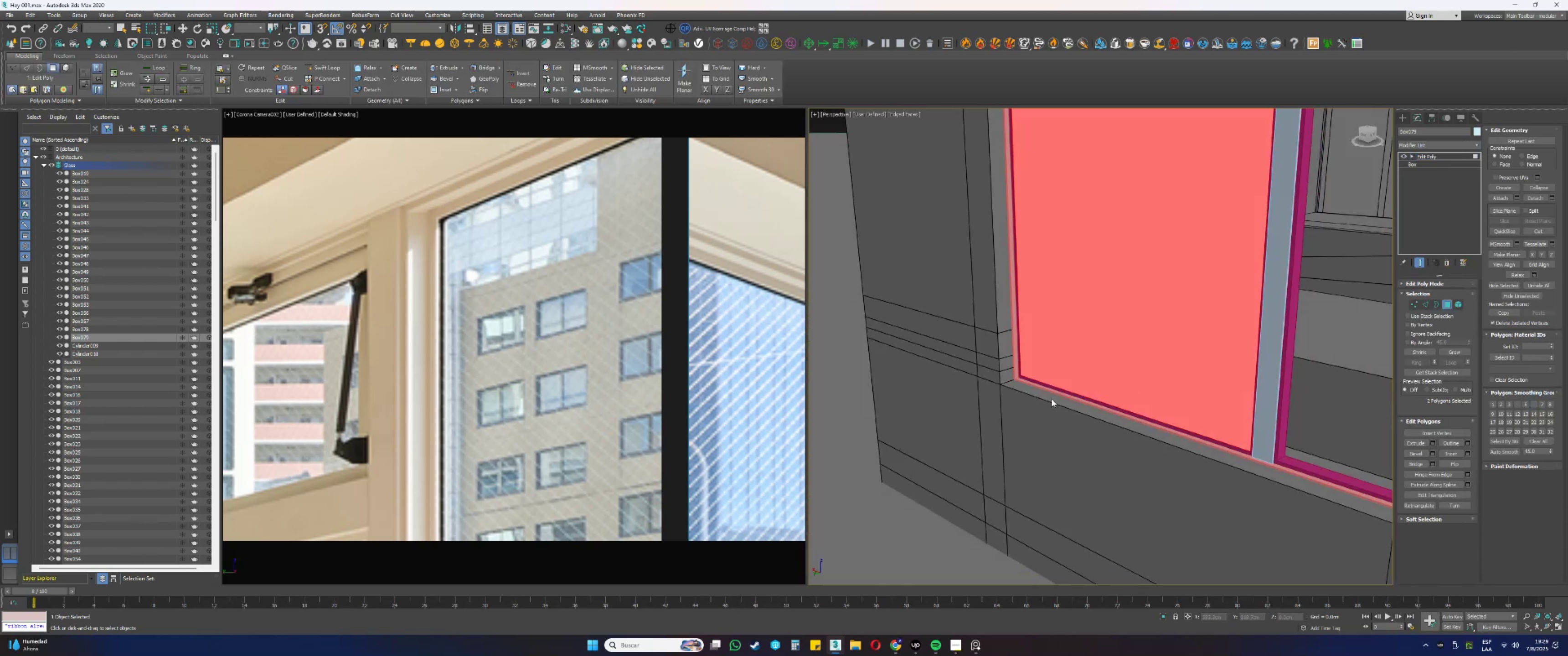 
scroll: coordinate [1079, 390], scroll_direction: up, amount: 8.0
 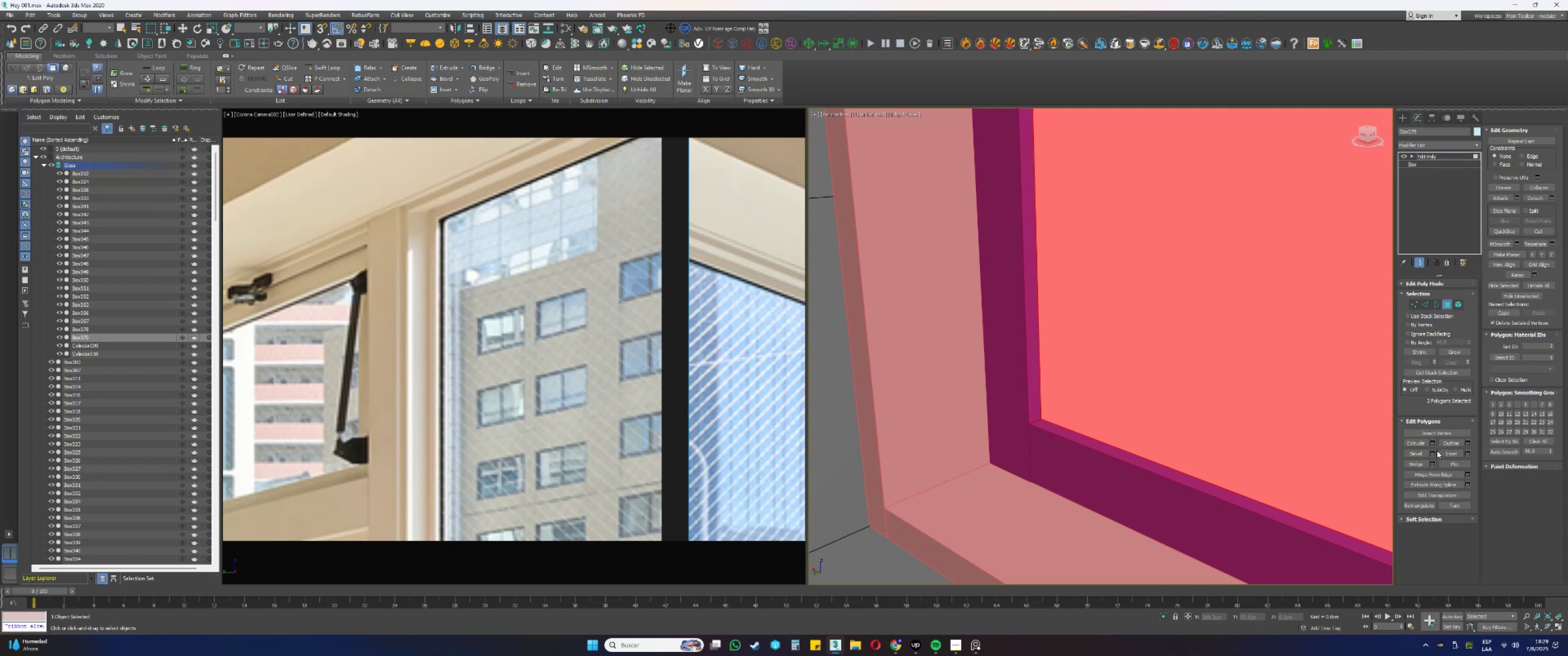 
left_click([1469, 453])
 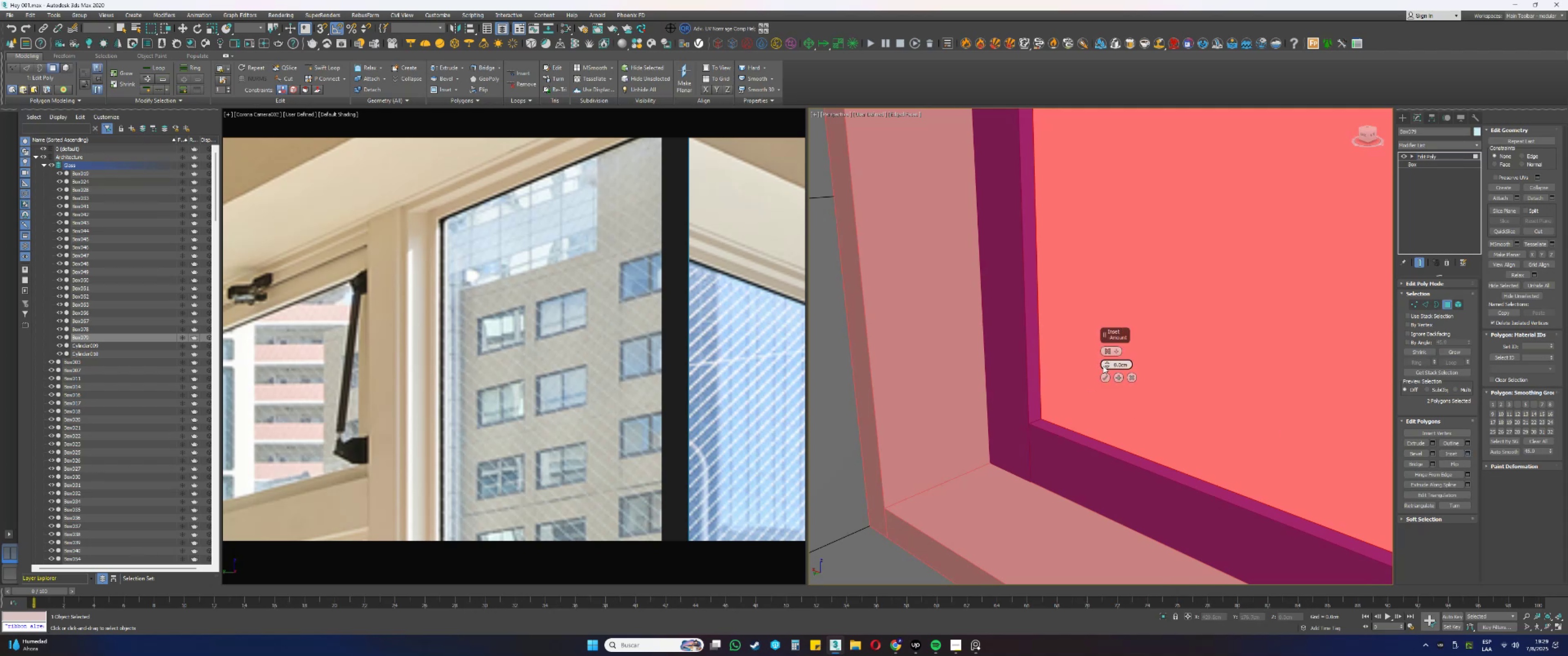 
left_click_drag(start_coordinate=[1104, 367], to_coordinate=[1108, 365])
 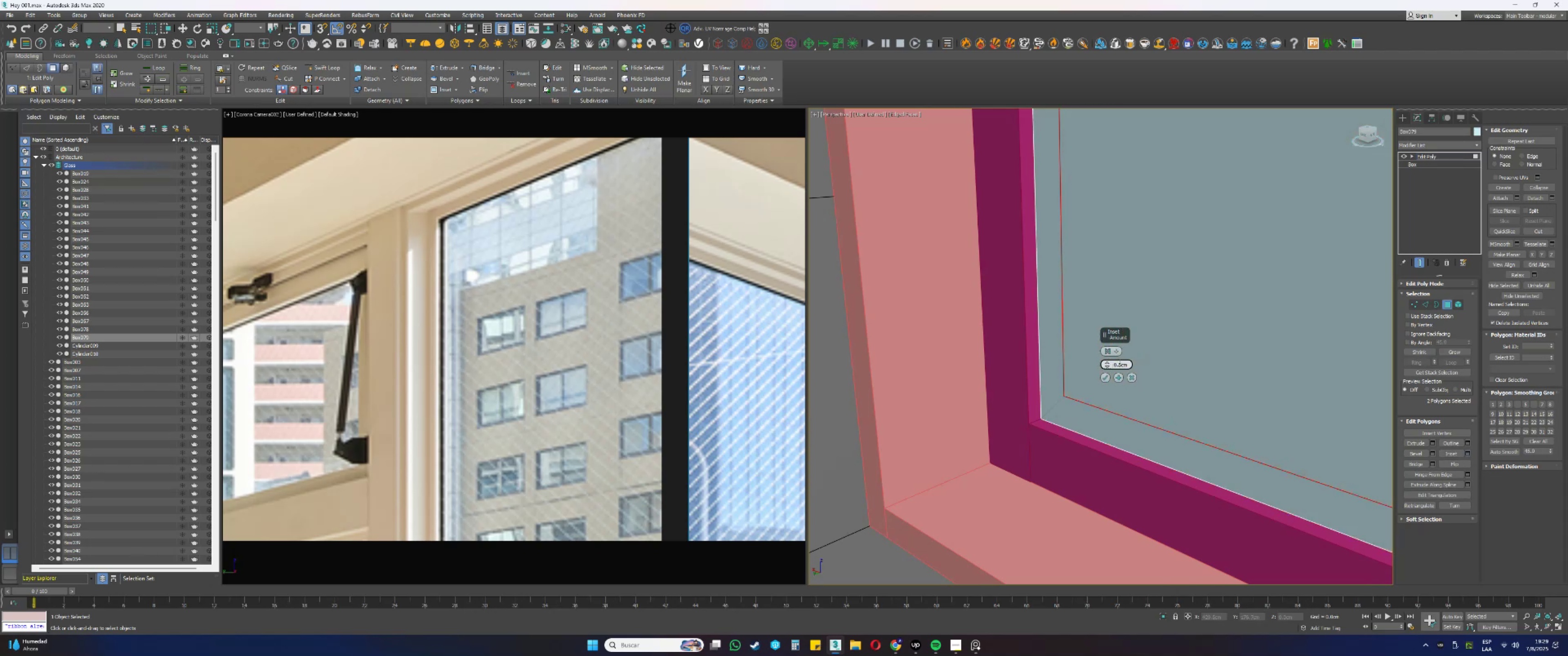 
double_click([1119, 362])
 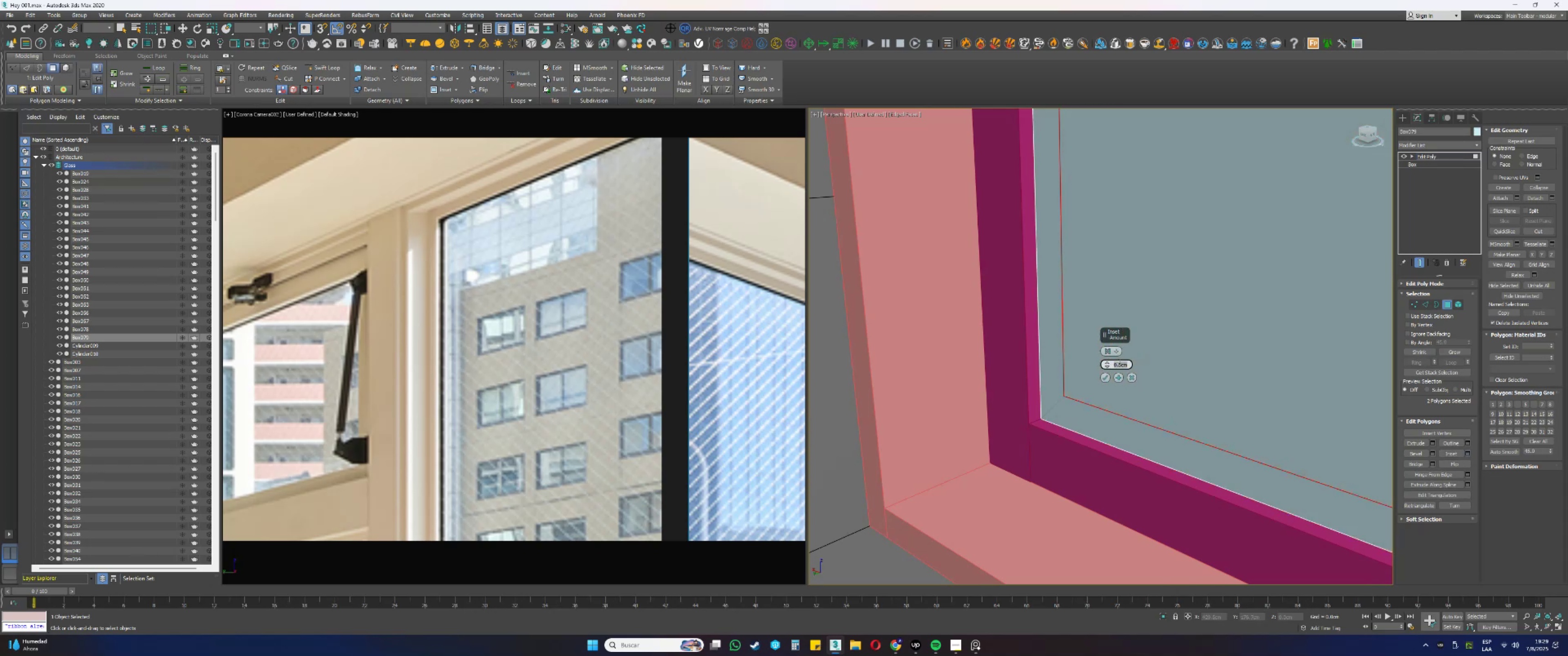 
key(Numpad1)
 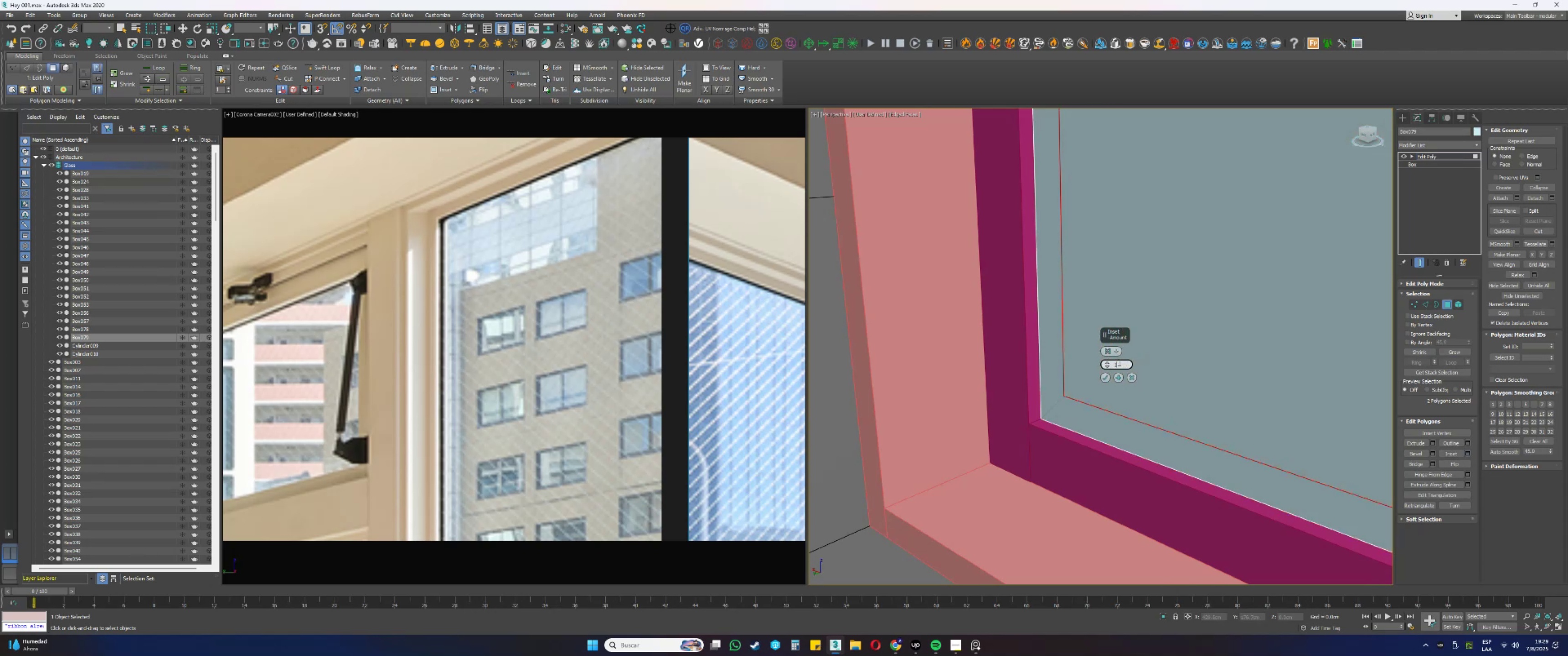 
key(NumpadEnter)
 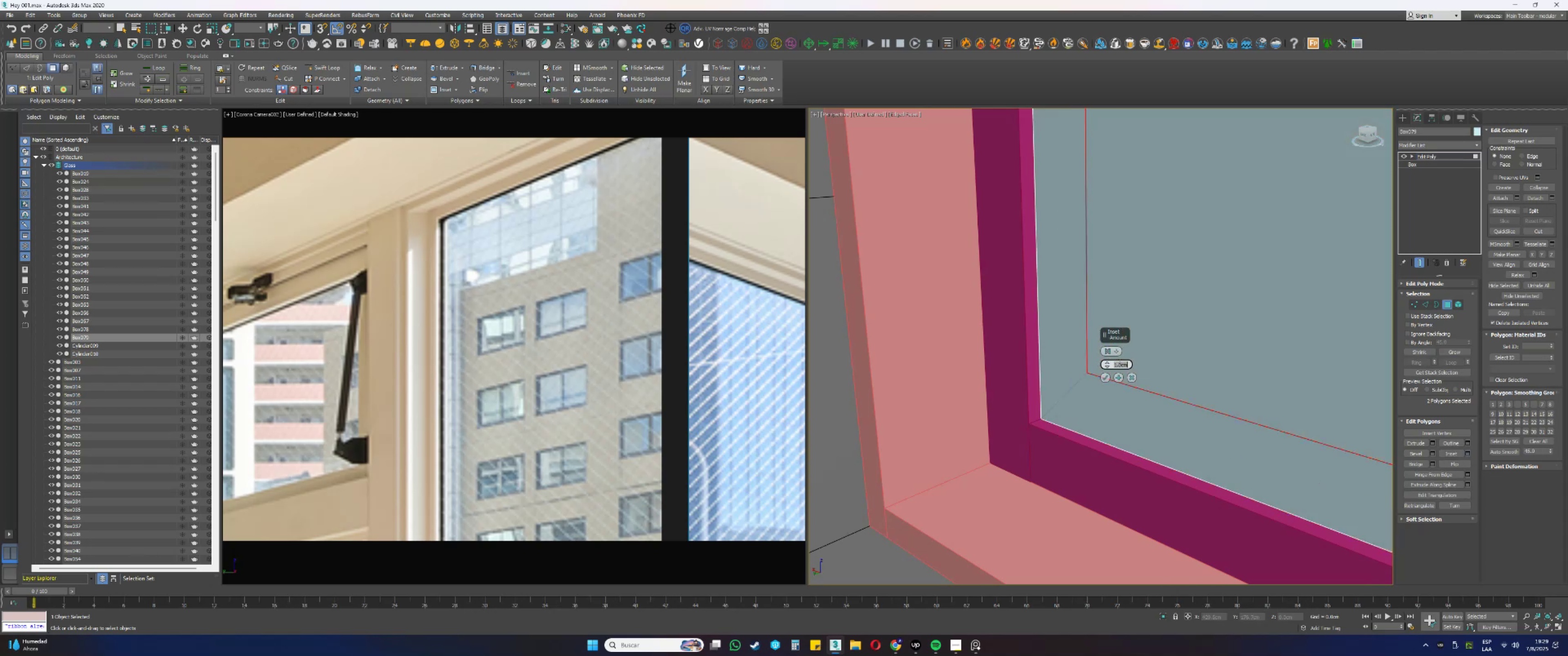 
scroll: coordinate [1045, 297], scroll_direction: down, amount: 10.0
 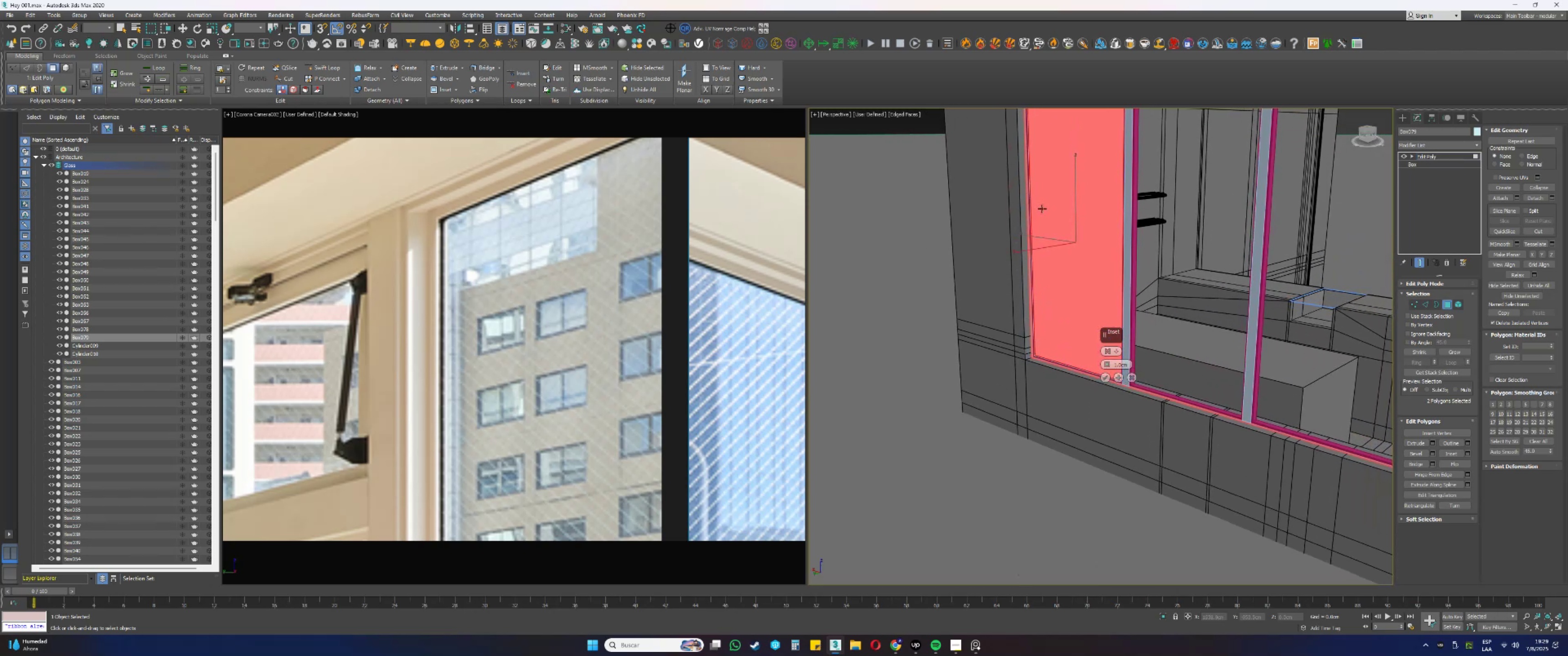 
scroll: coordinate [1156, 354], scroll_direction: up, amount: 5.0
 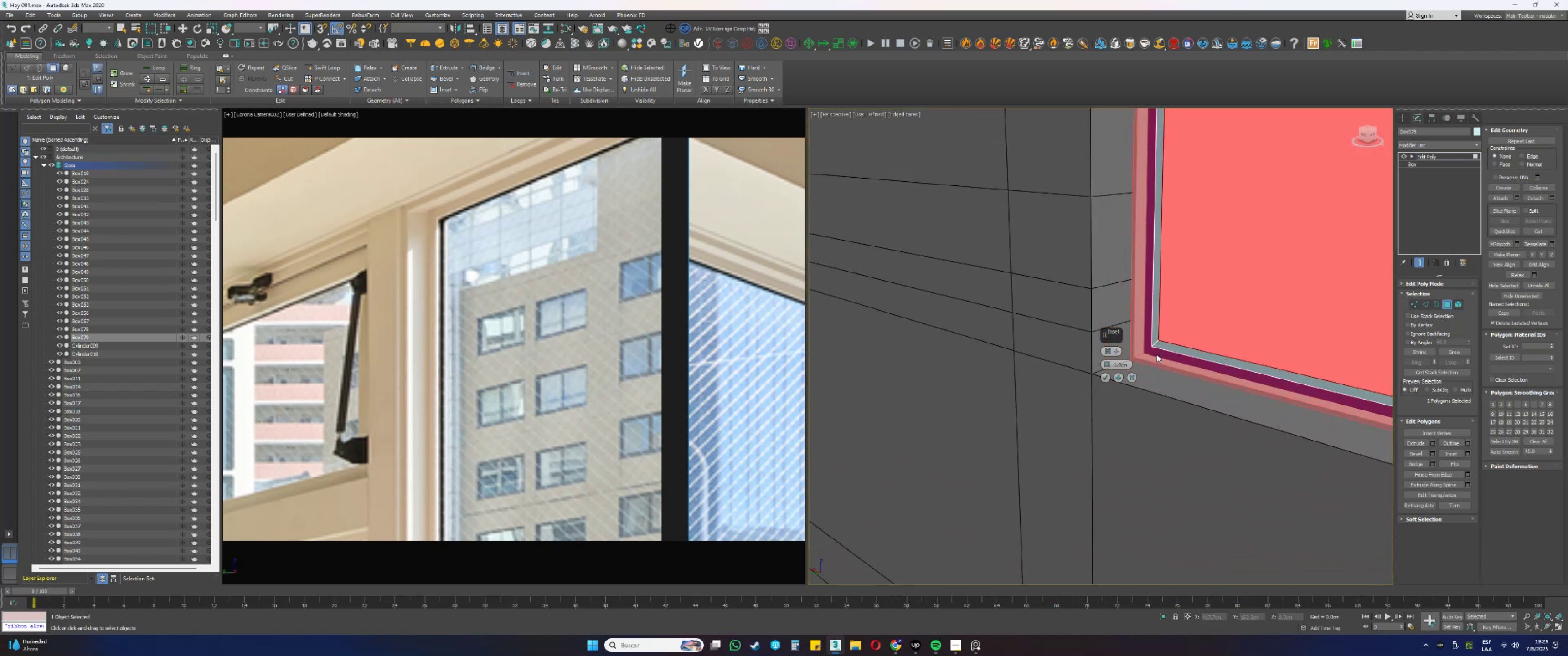 
wait(5.95)
 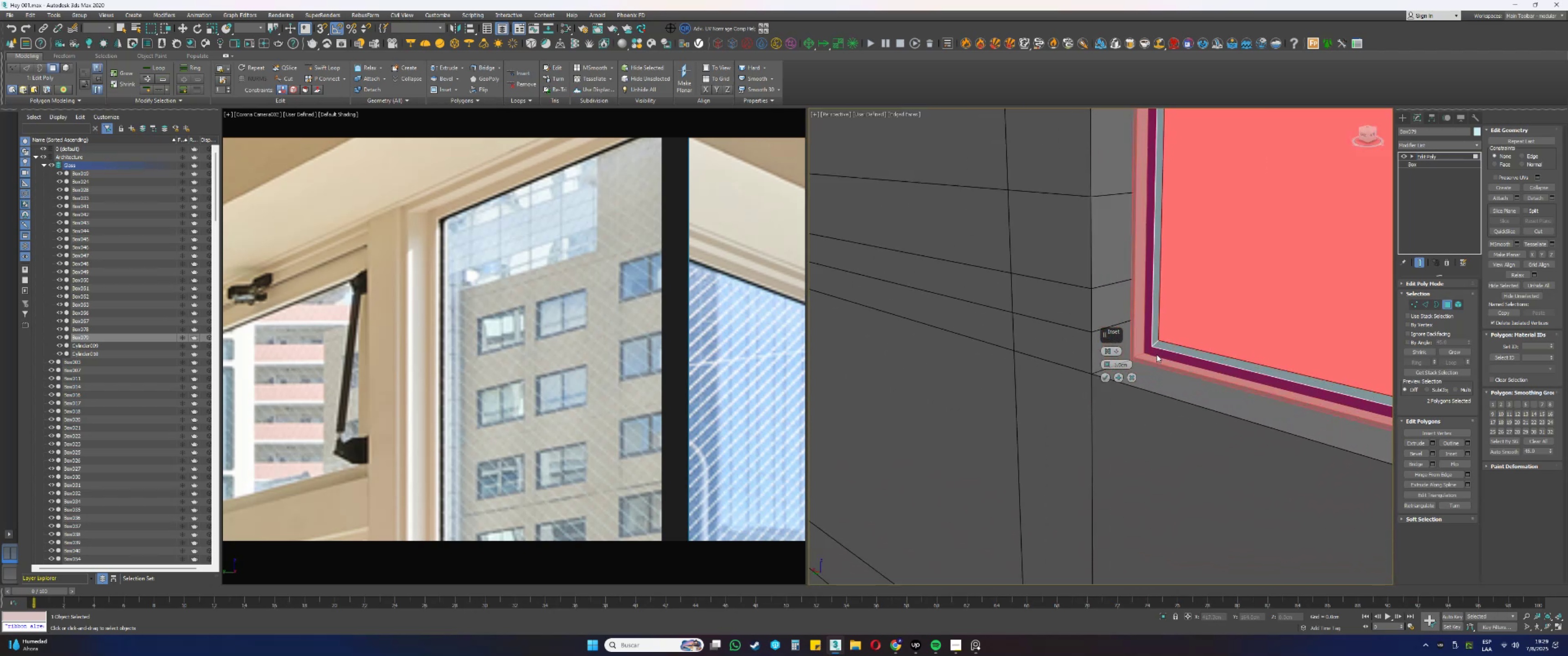 
scroll: coordinate [526, 185], scroll_direction: up, amount: 3.0
 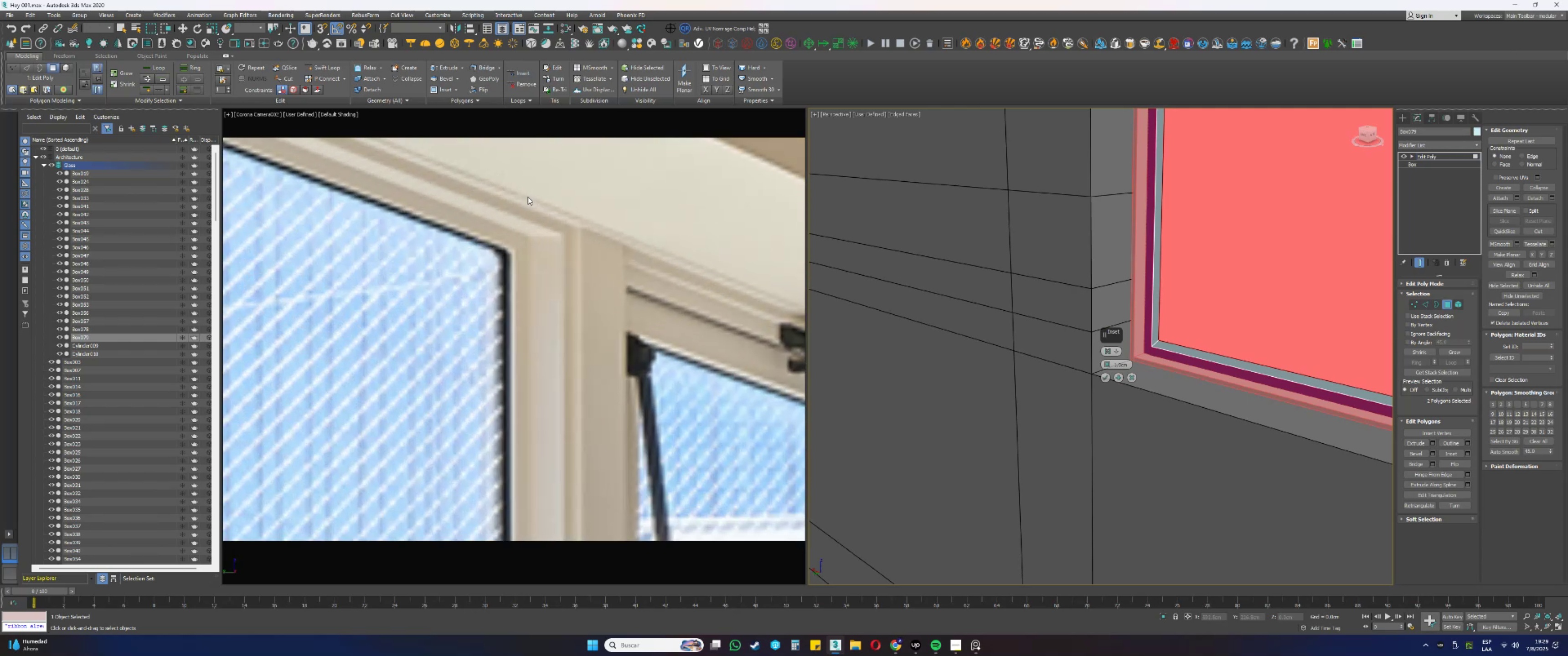 
scroll: coordinate [528, 197], scroll_direction: down, amount: 2.0
 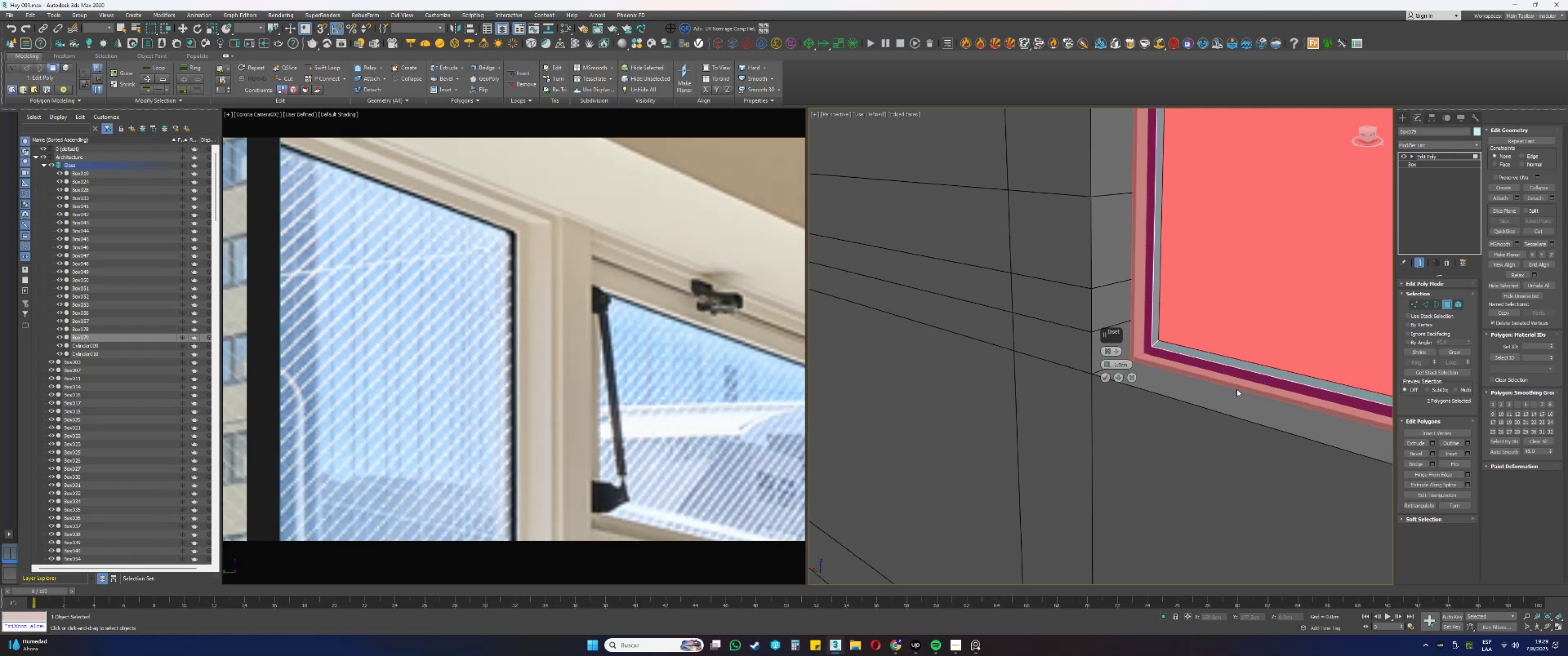 
scroll: coordinate [1162, 348], scroll_direction: up, amount: 3.0
 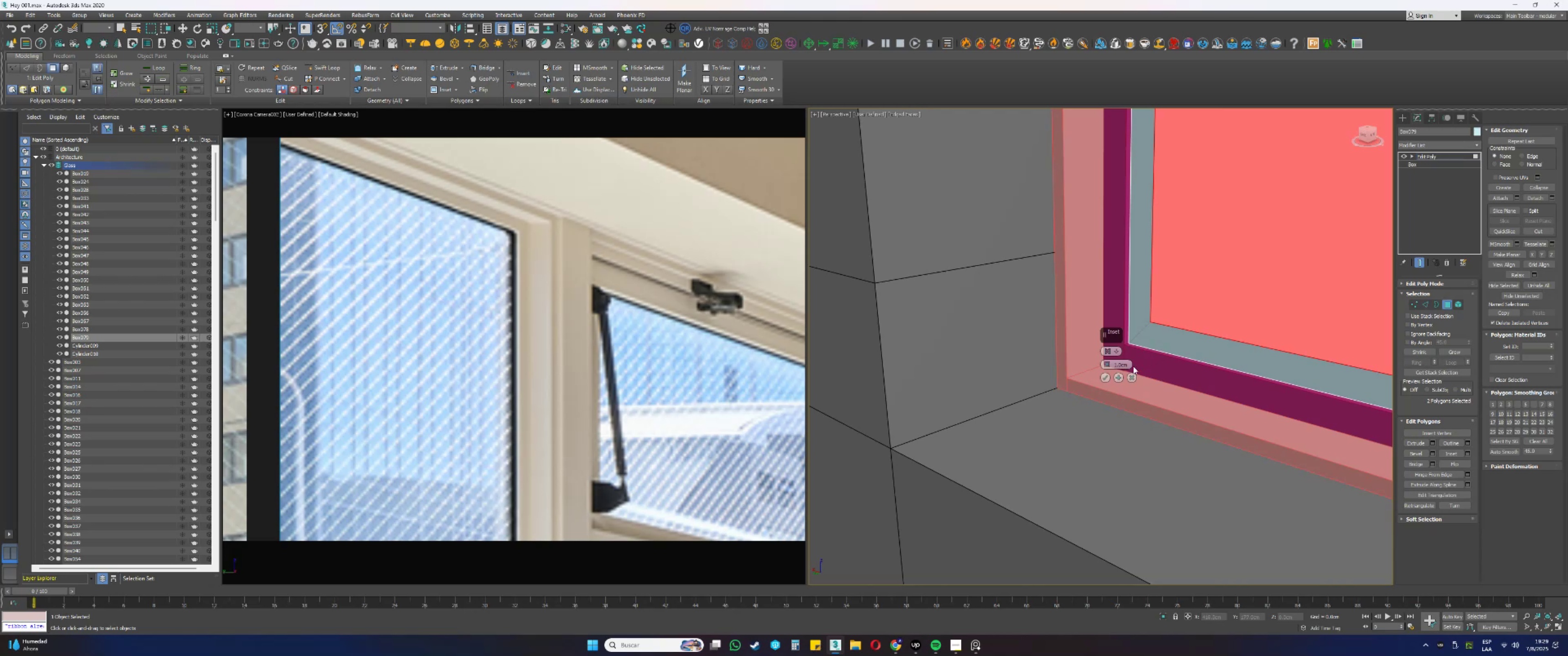 
double_click([1124, 365])
 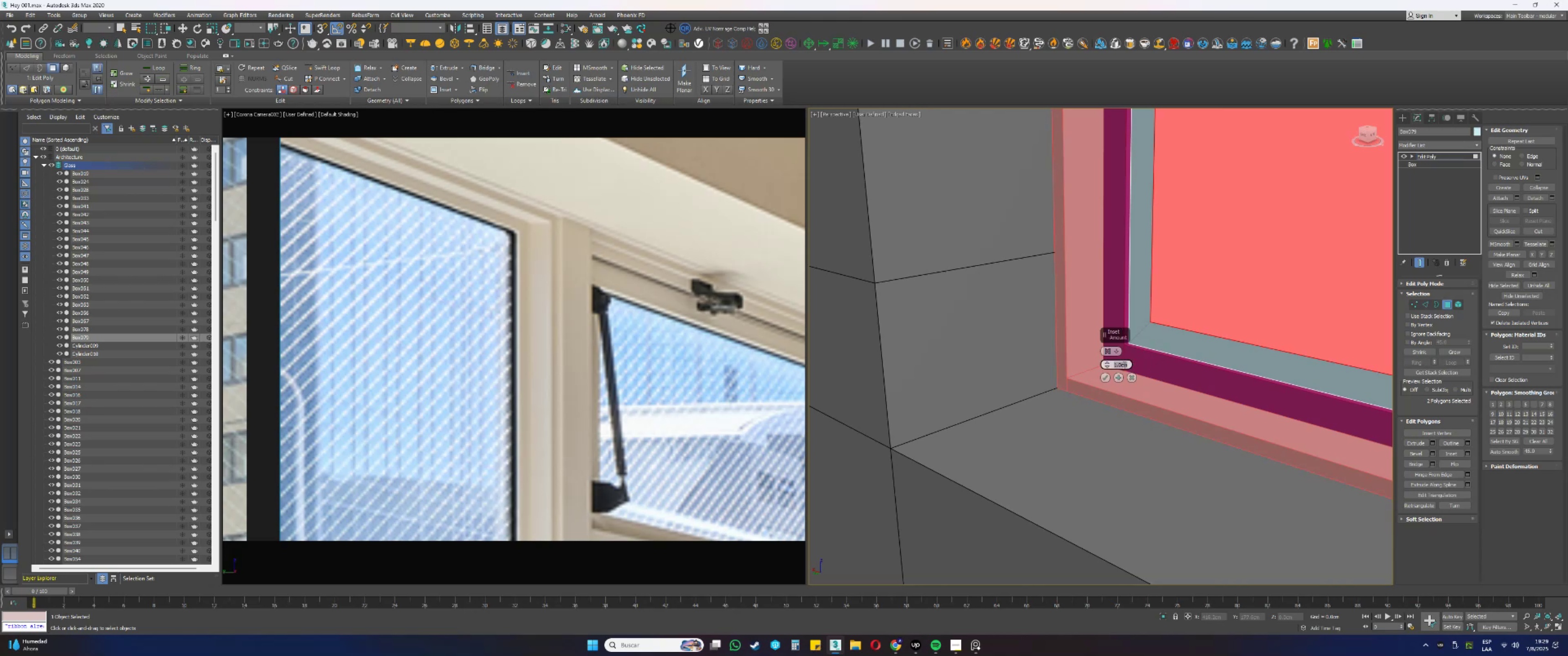 
key(NumpadDecimal)
 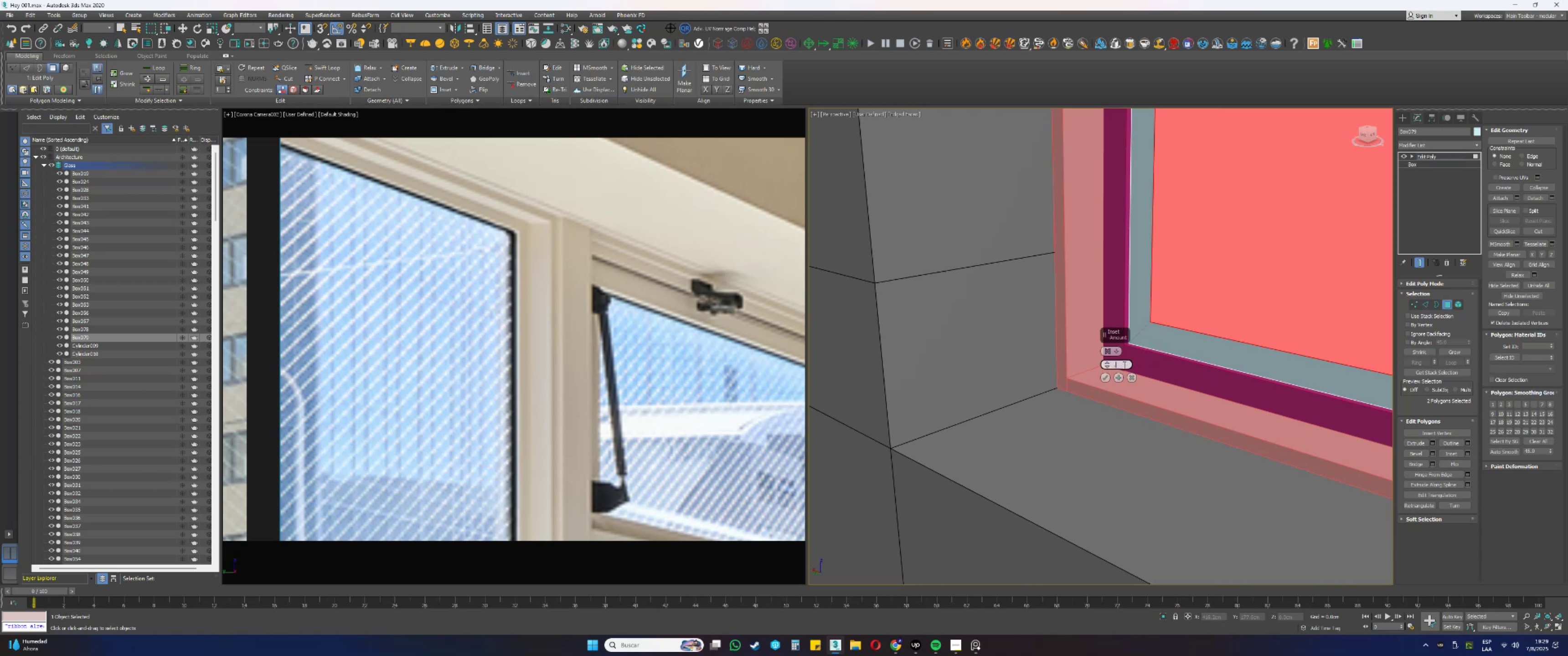 
key(Numpad7)
 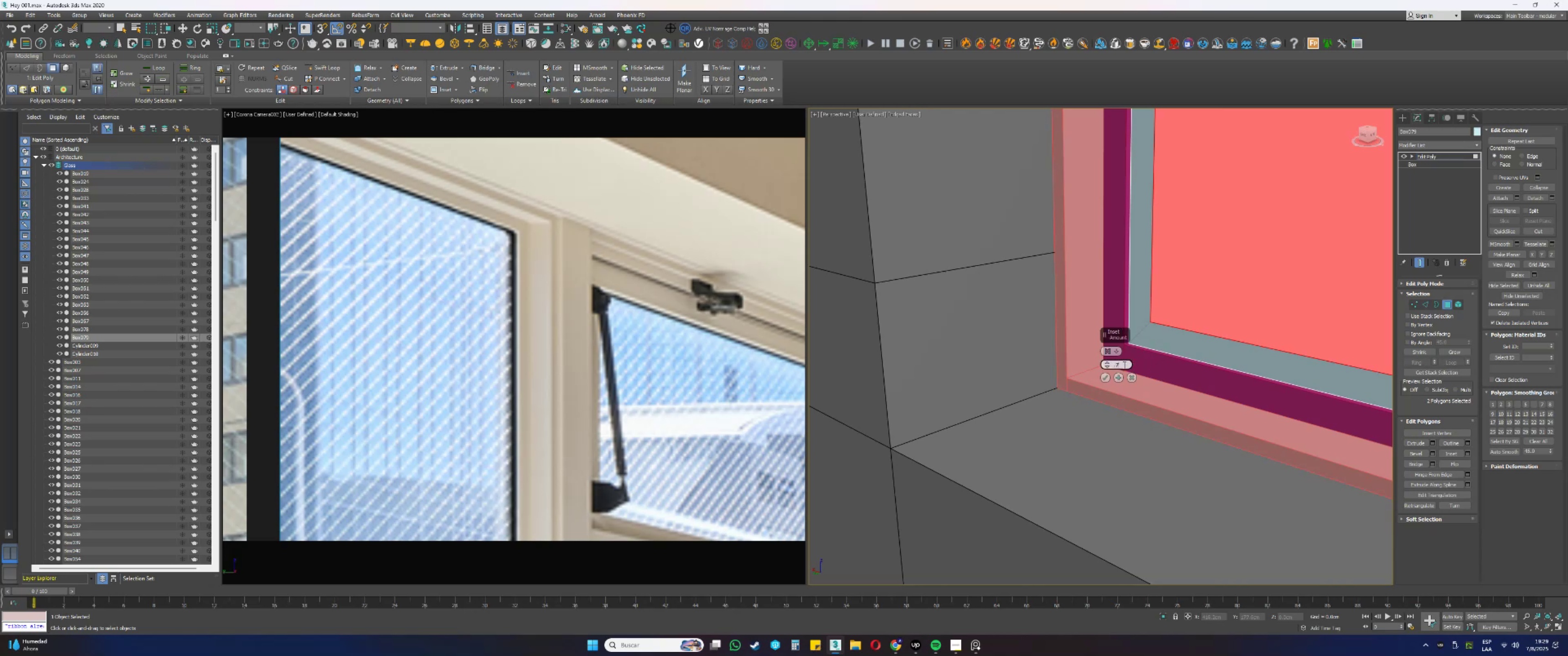 
key(NumpadEnter)
 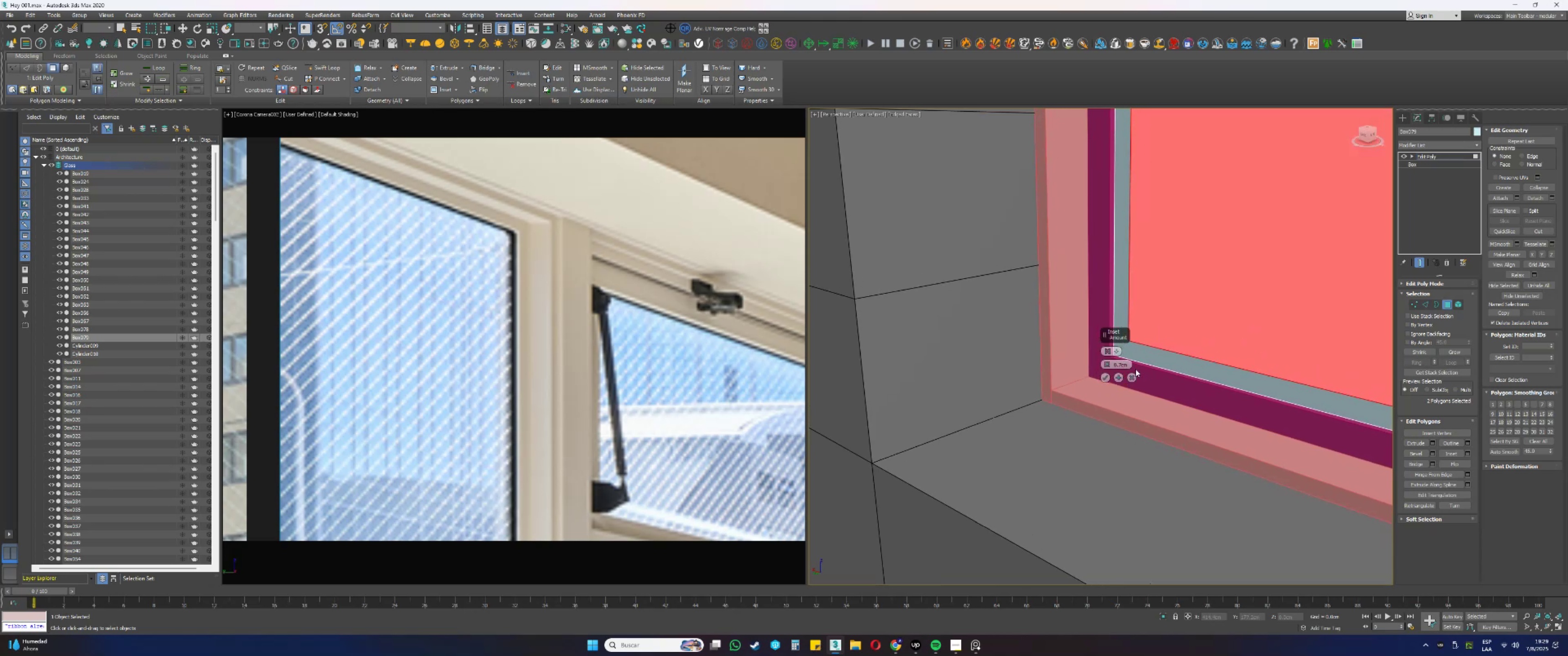 
left_click([1104, 376])
 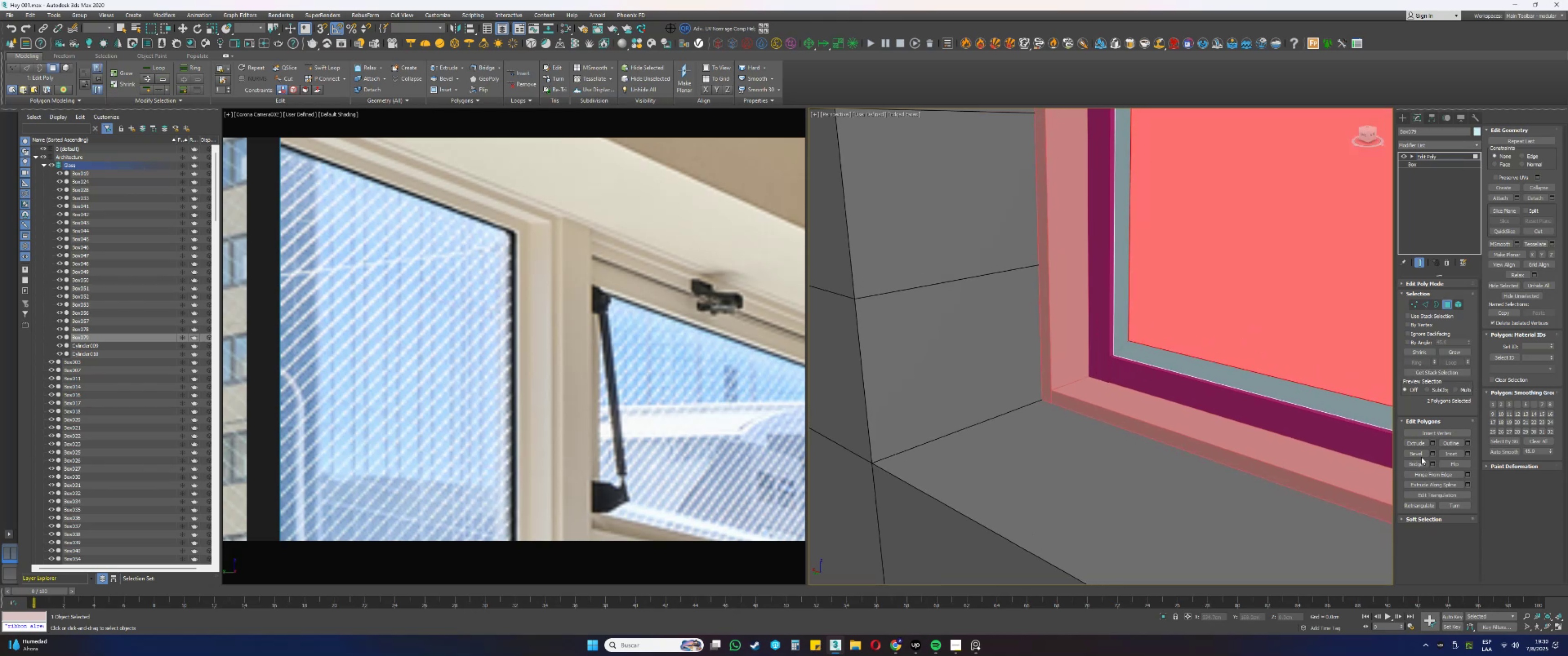 
left_click([1416, 462])
 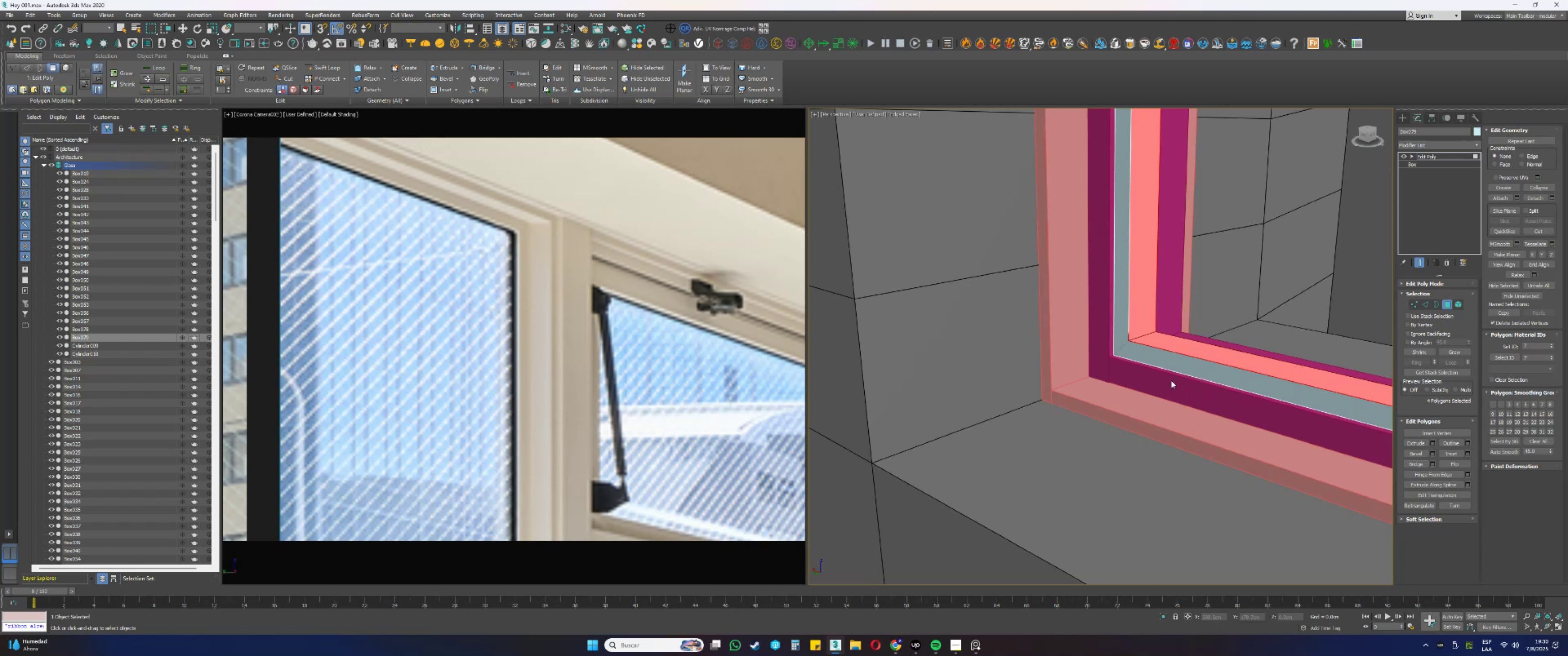 
wait(10.62)
 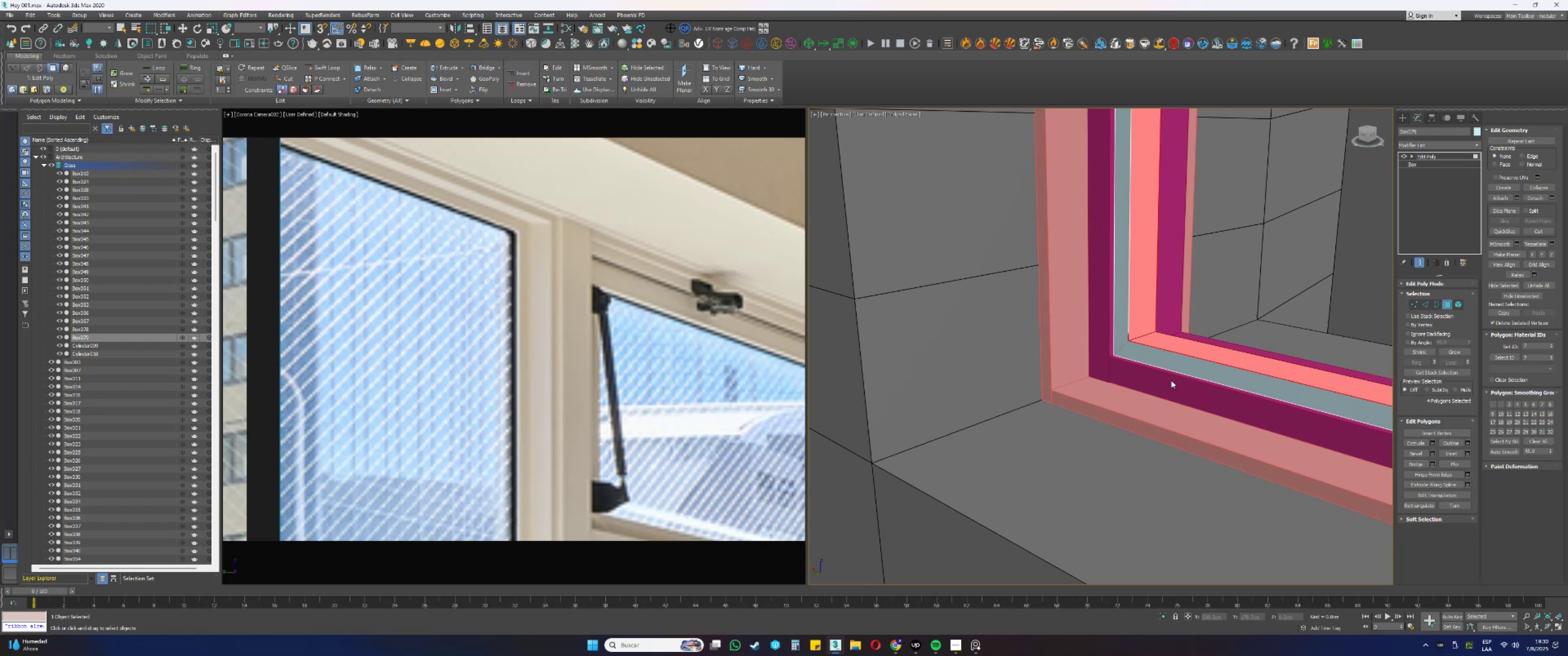 
type(14)
 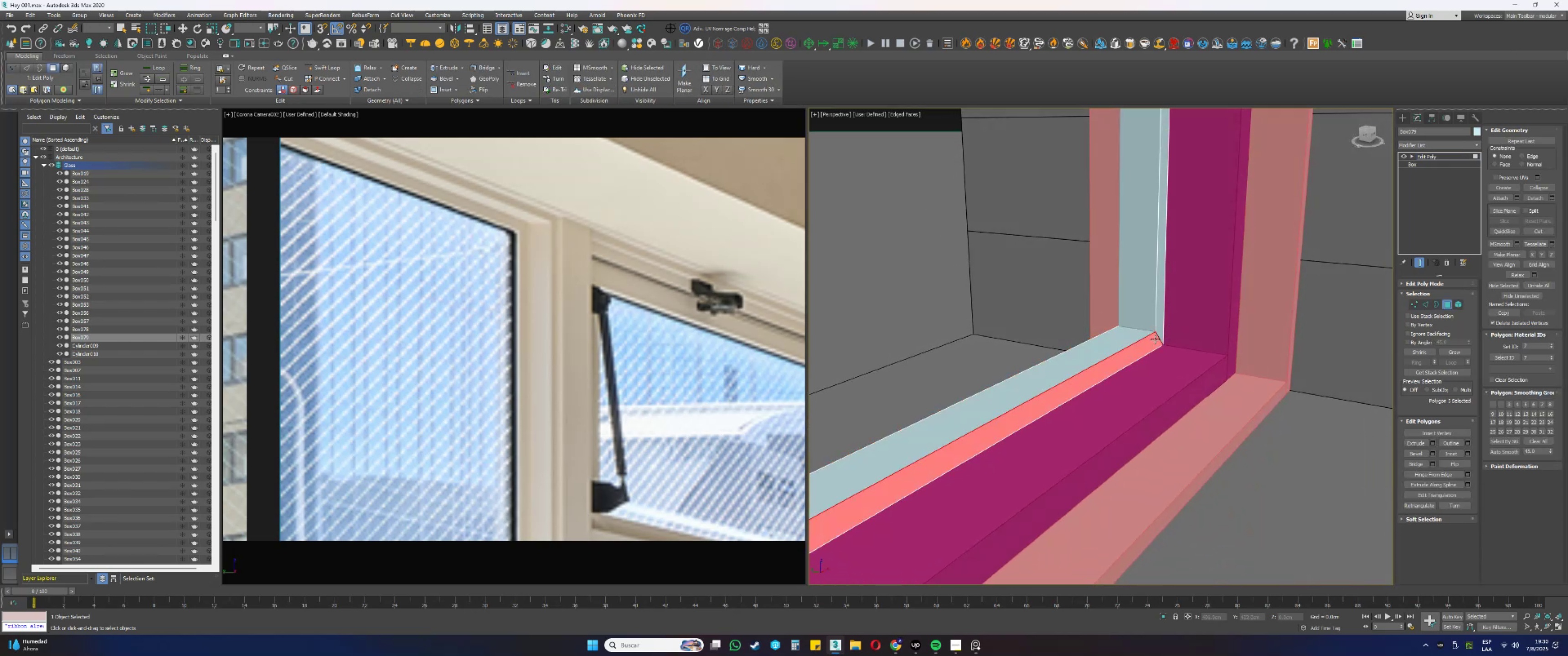 
left_click_drag(start_coordinate=[1164, 333], to_coordinate=[1145, 323])
 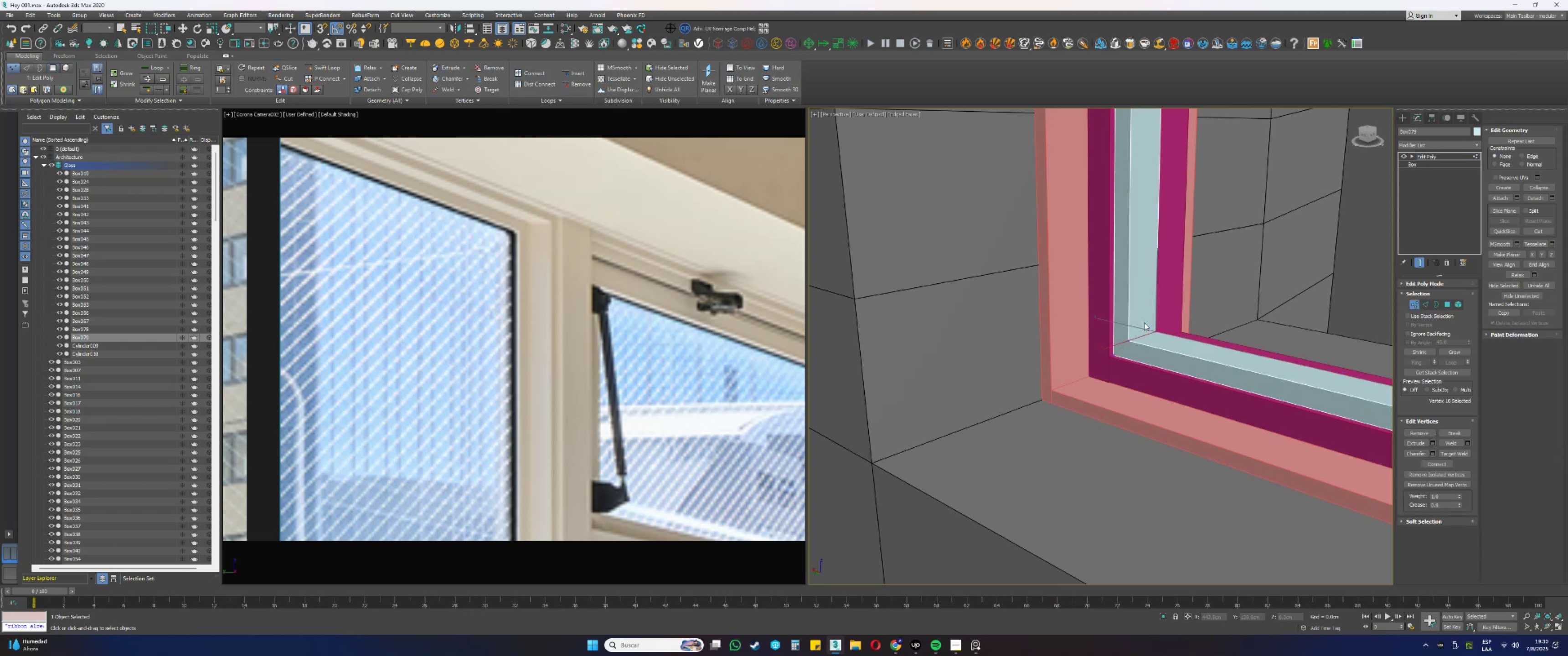 
hold_key(key=AltLeft, duration=0.85)
 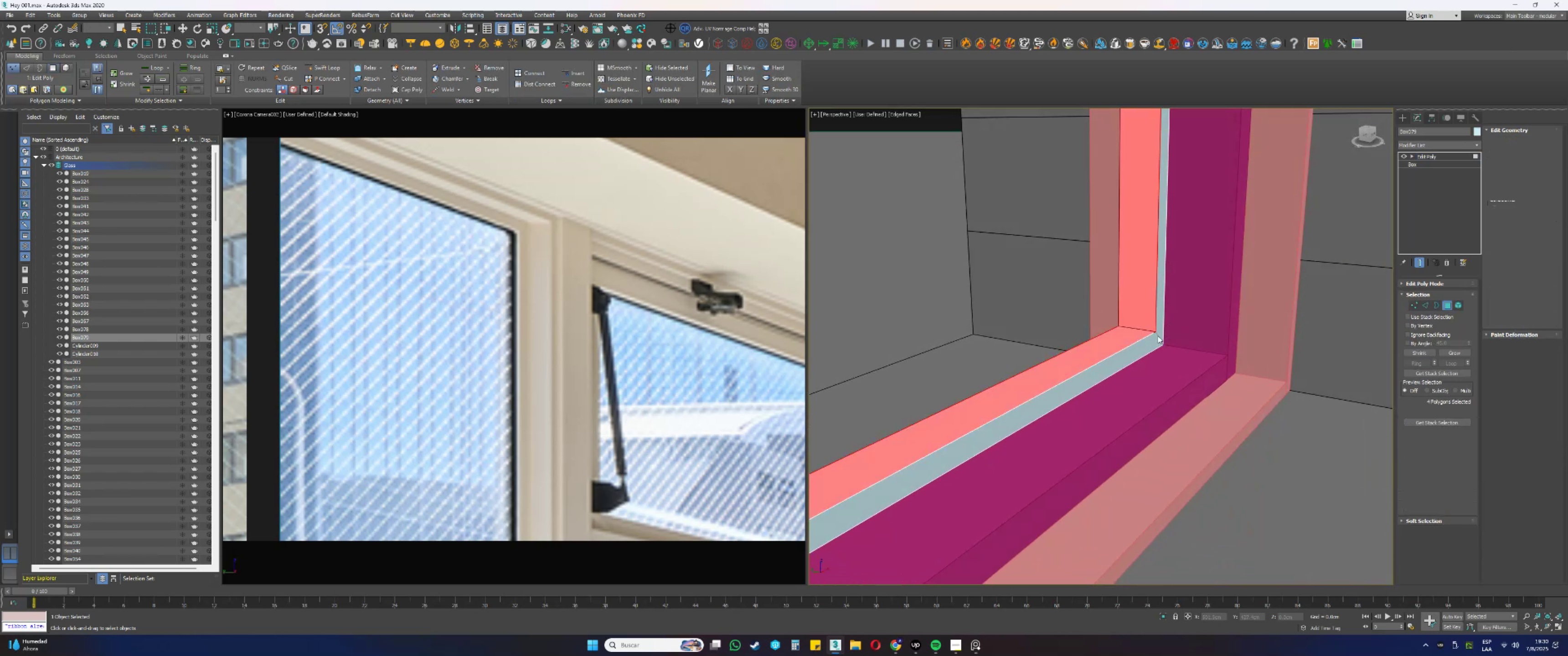 
left_click([1155, 339])
 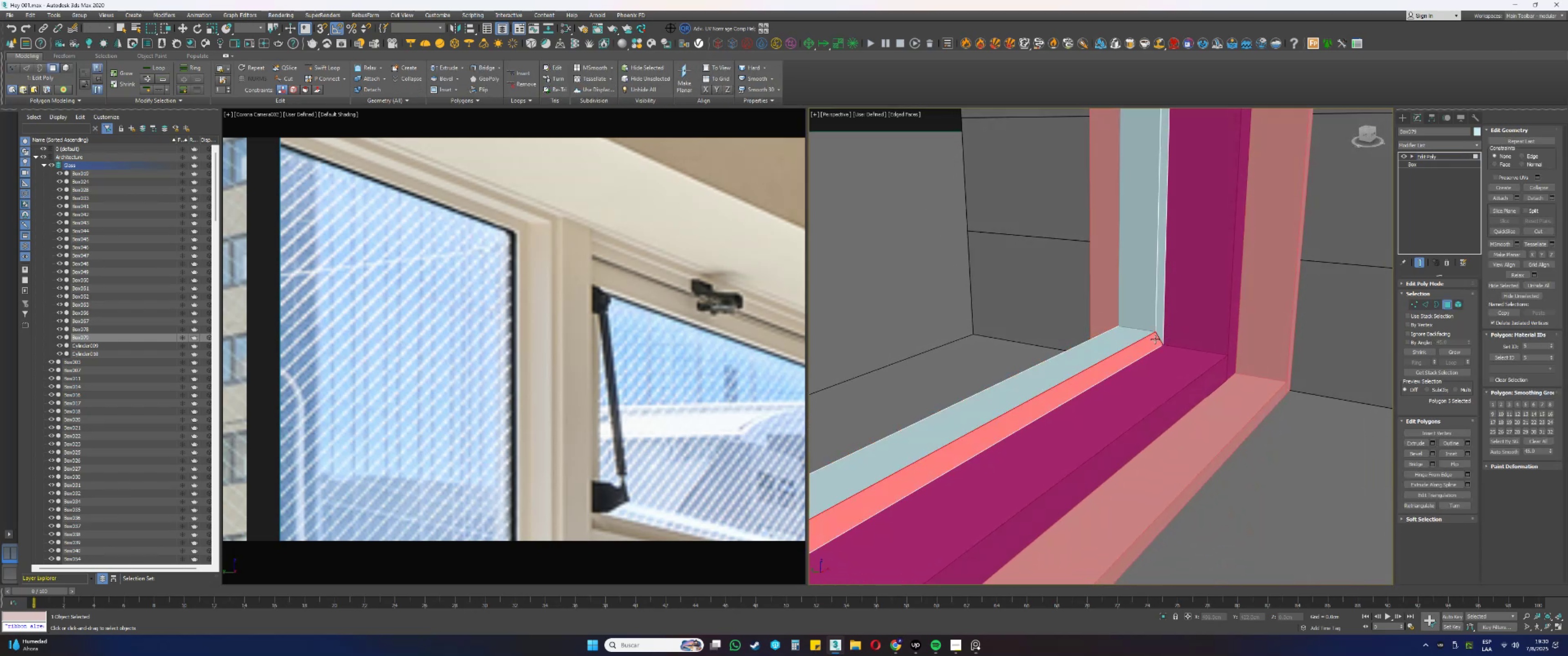 
hold_key(key=ShiftLeft, duration=0.32)
double_click([1160, 332])
 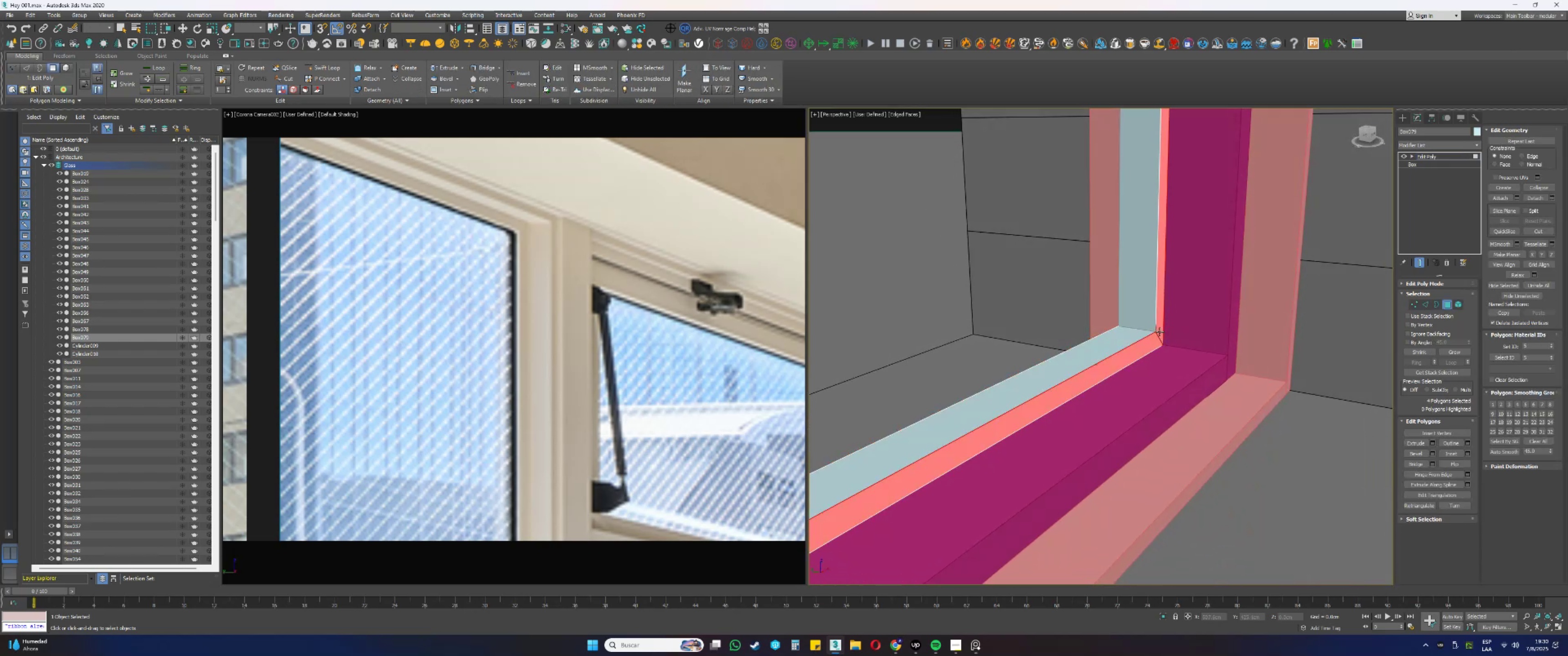 
scroll: coordinate [1161, 331], scroll_direction: down, amount: 3.0
 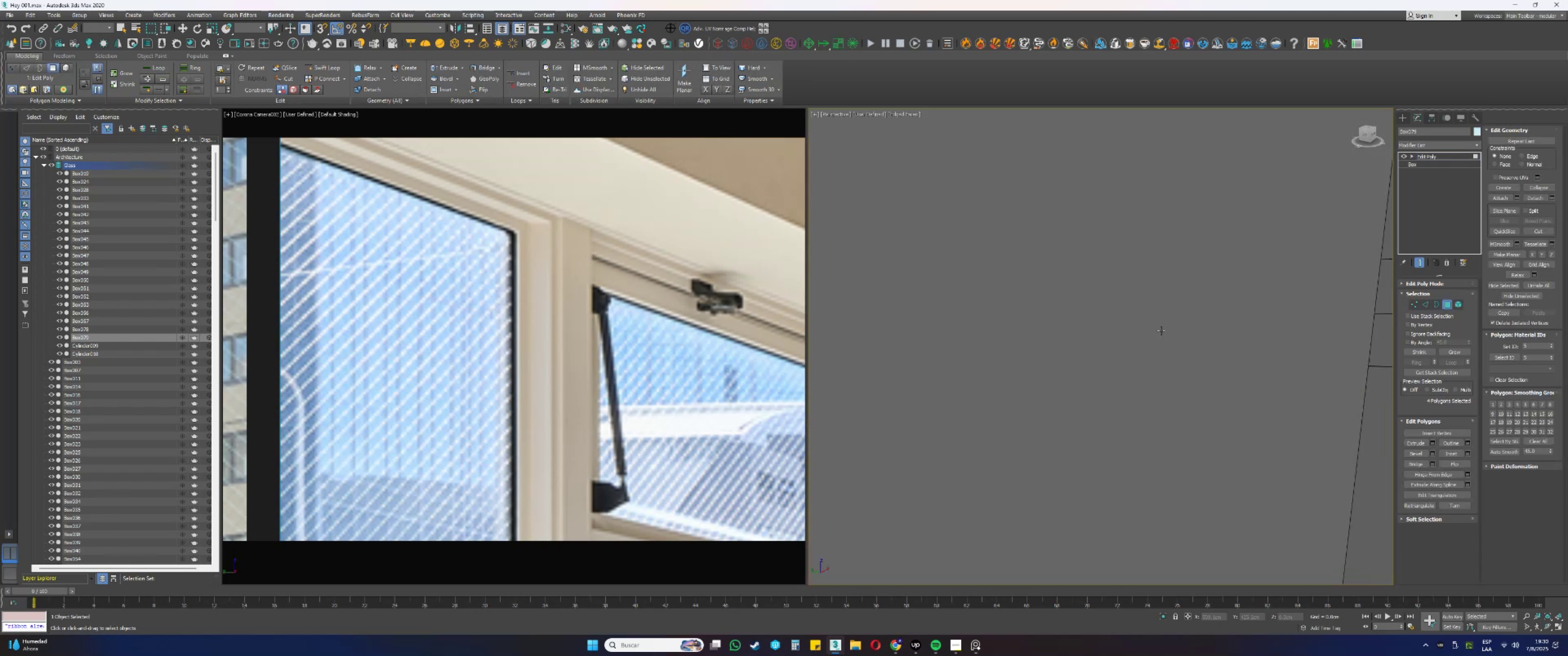 
type(wpz)
 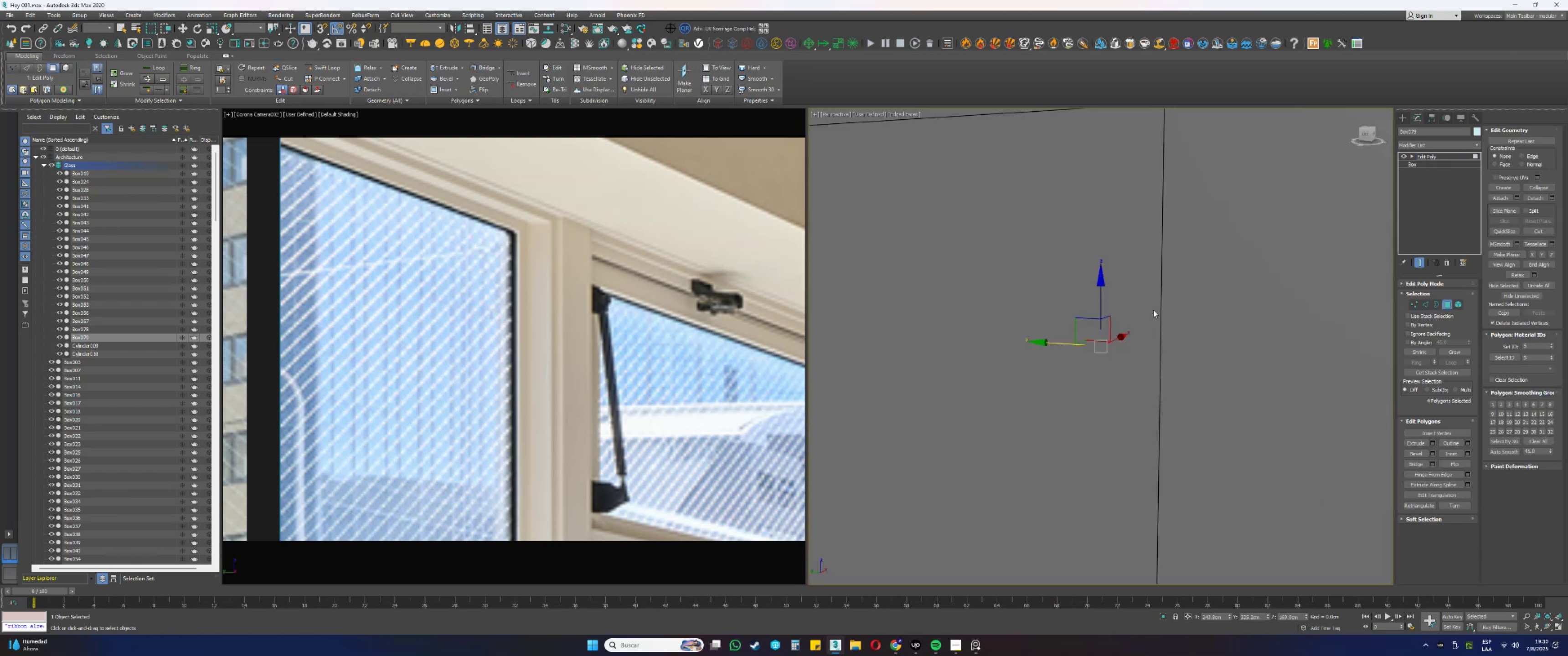 
hold_key(key=AltLeft, duration=0.64)
 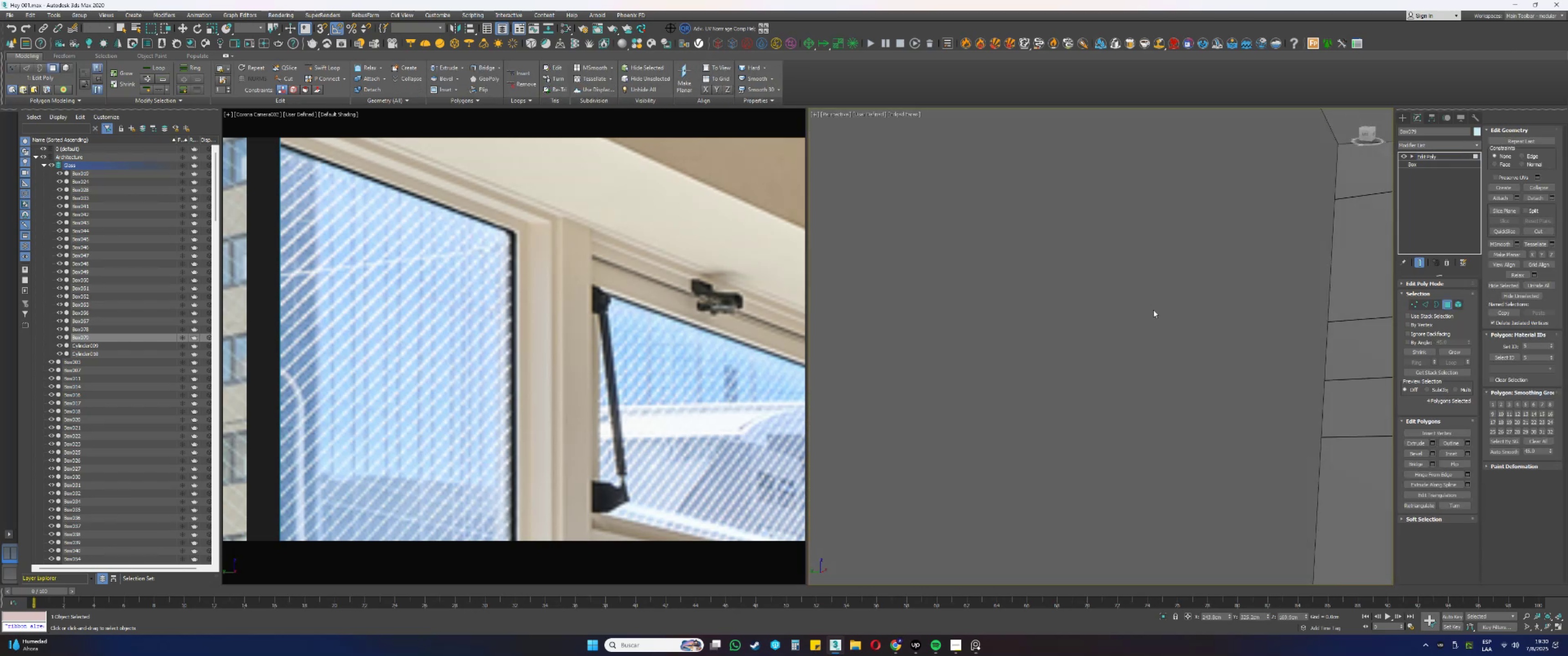 
scroll: coordinate [1095, 349], scroll_direction: up, amount: 2.0
 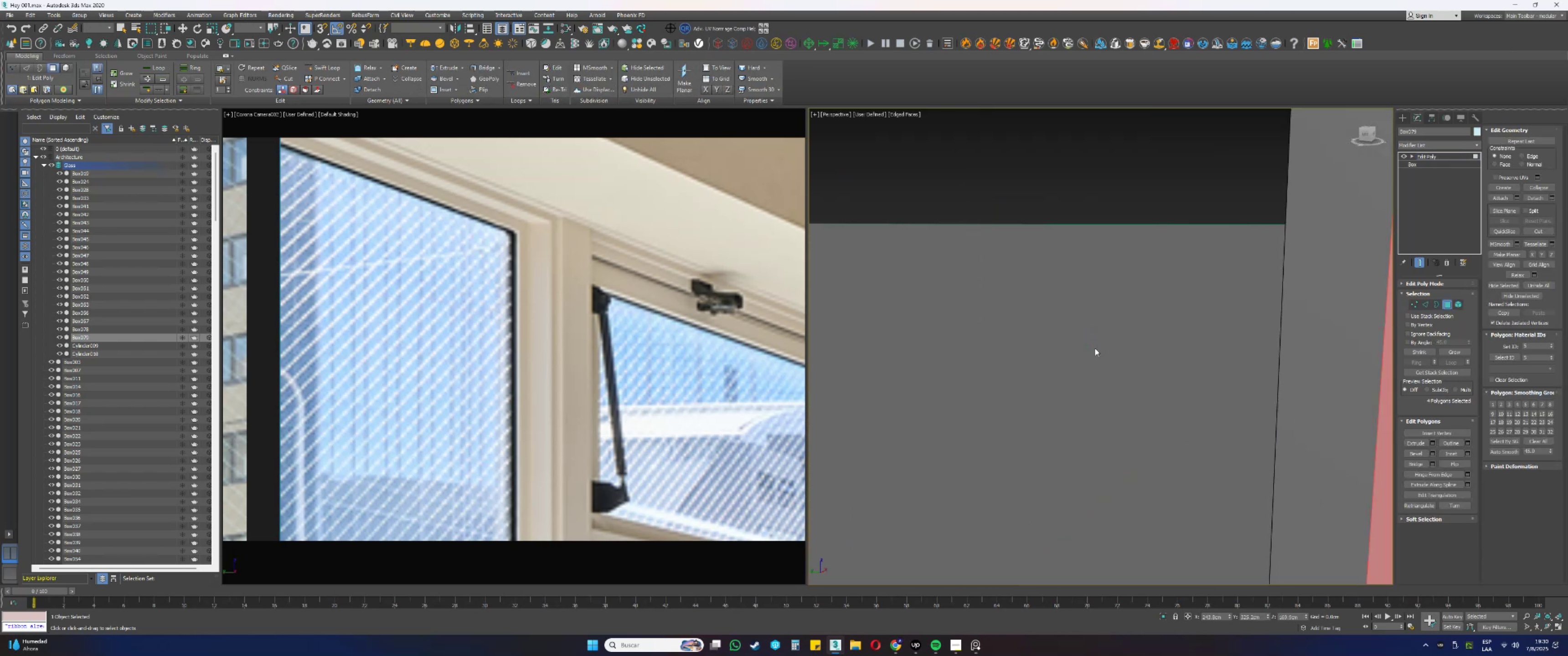 
key(Alt+AltLeft)
 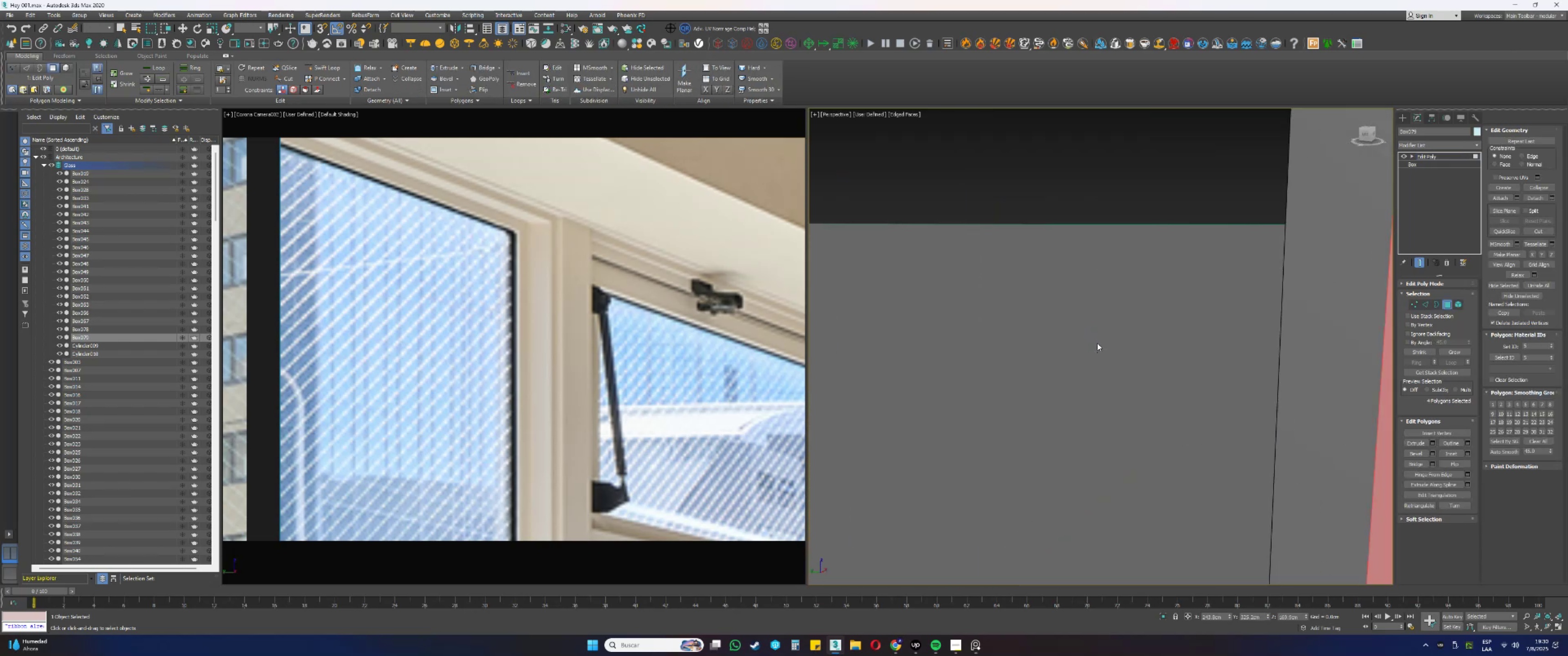 
key(Z)
 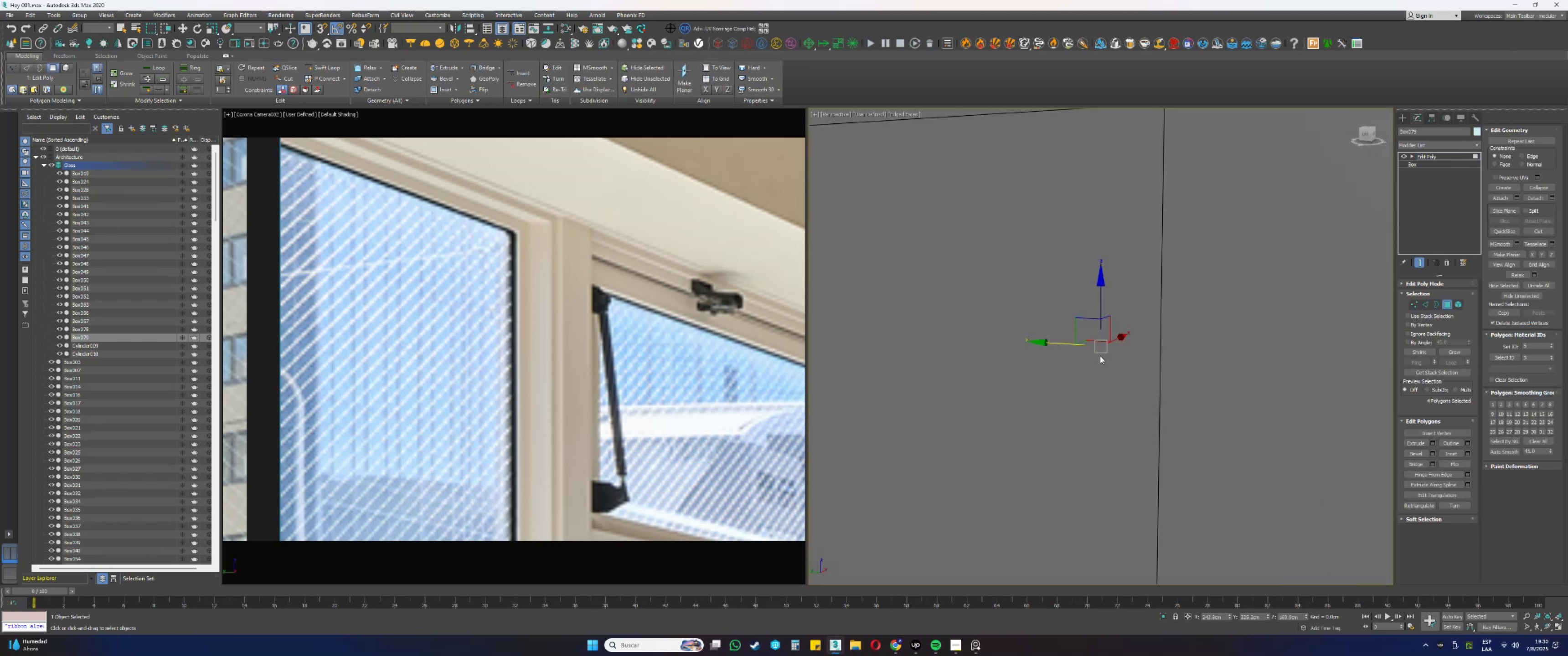 
hold_key(key=AltLeft, duration=1.69)
 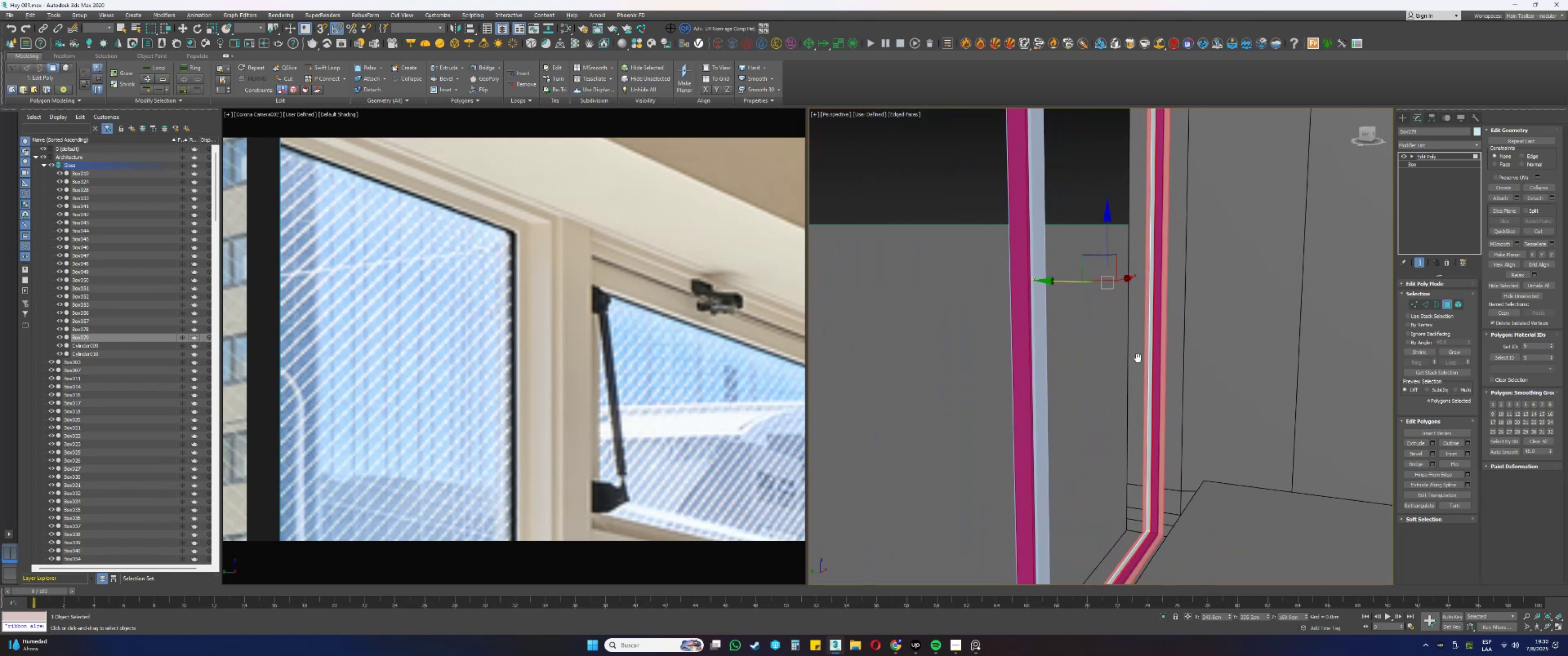 
hold_key(key=ControlLeft, duration=1.5)
 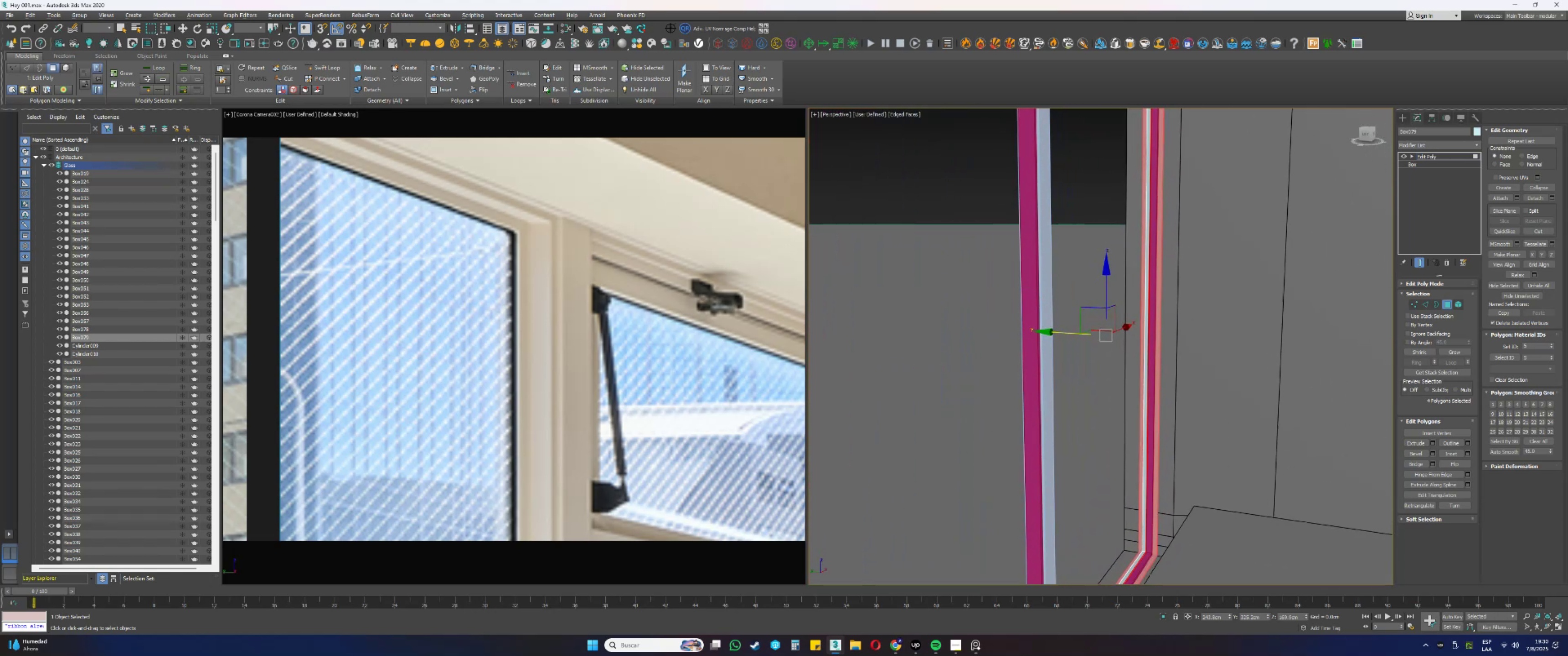 
key(Alt+Control+ControlLeft)
 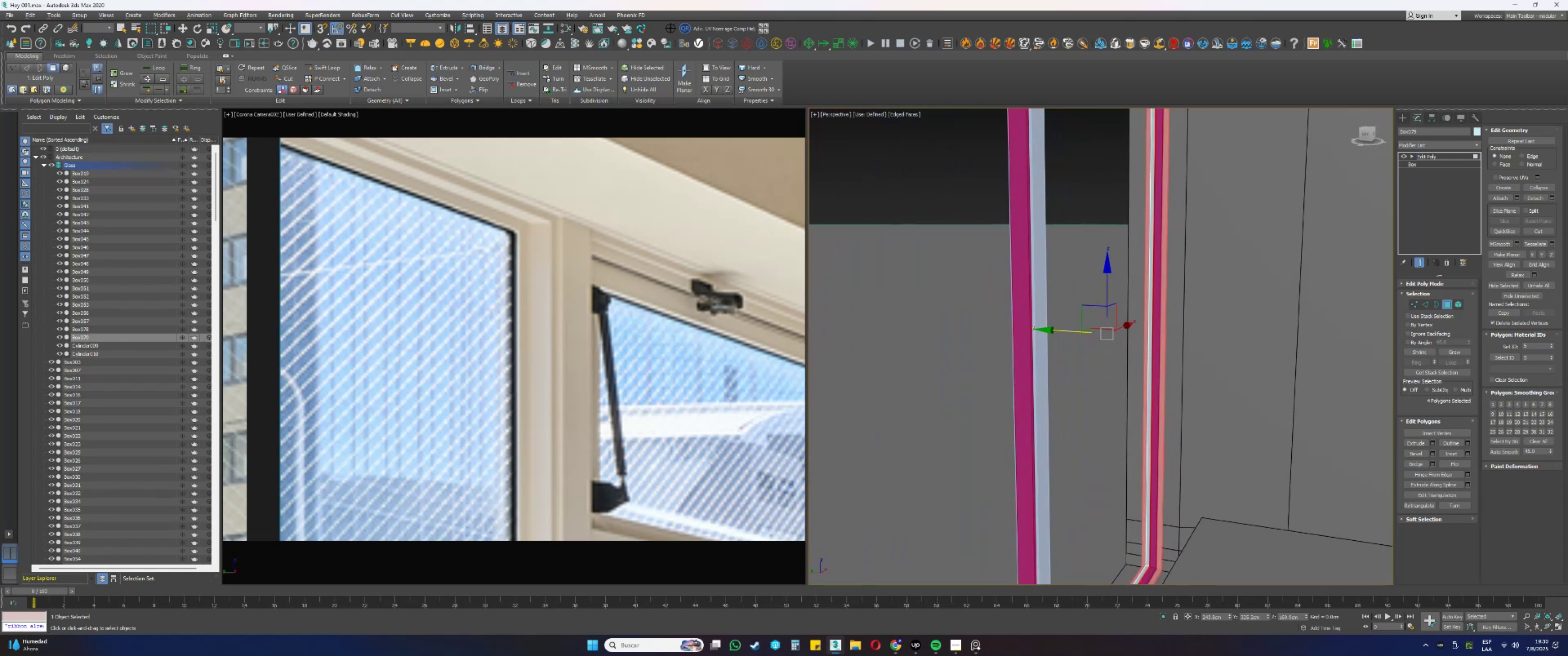 
key(Alt+Control+ControlLeft)
 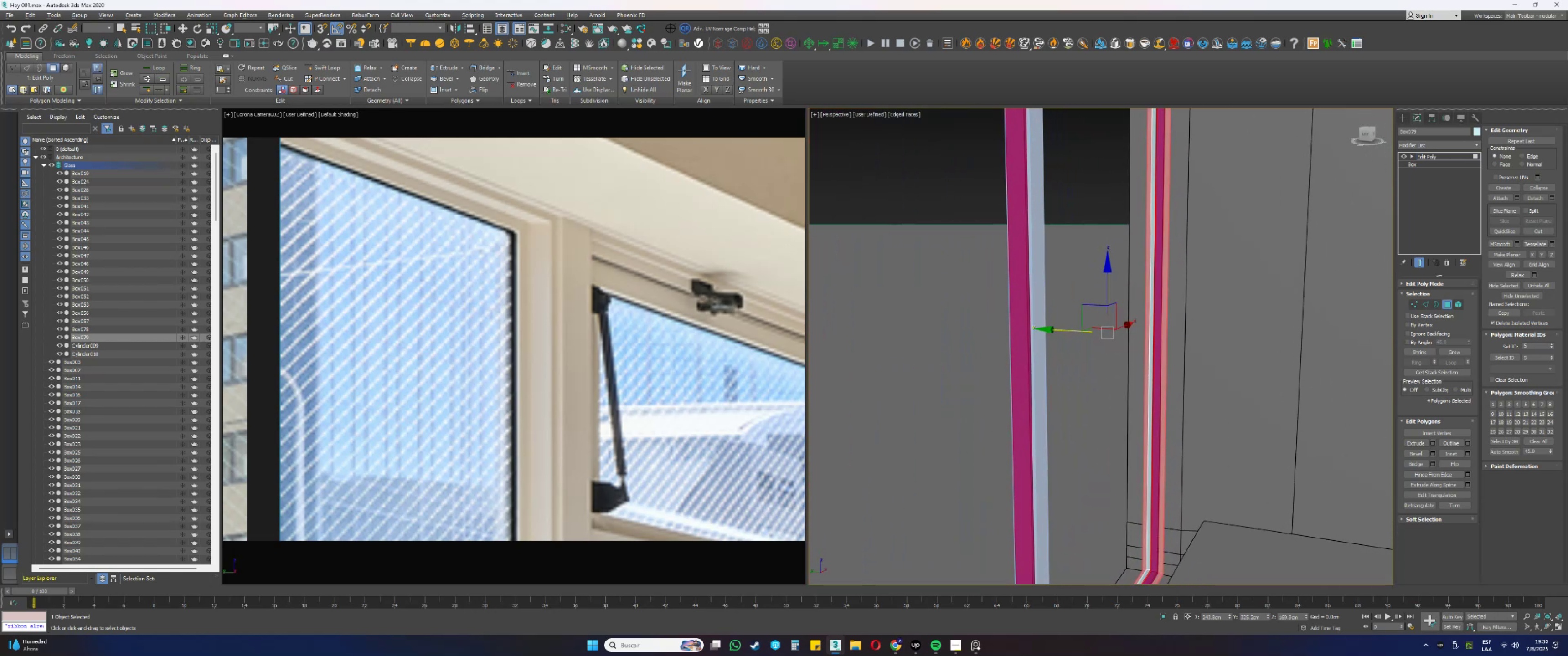 
key(Alt+Control+ControlLeft)
 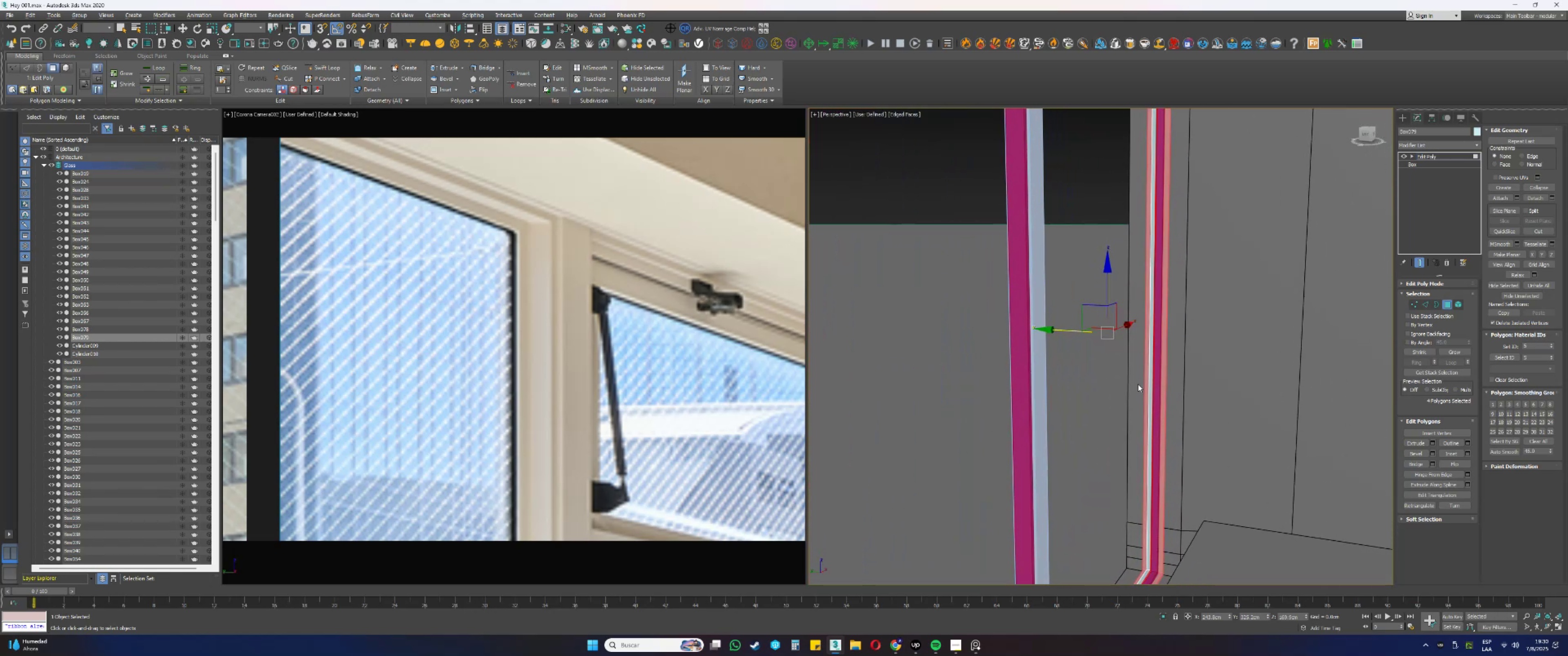 
hold_key(key=AltLeft, duration=0.36)
 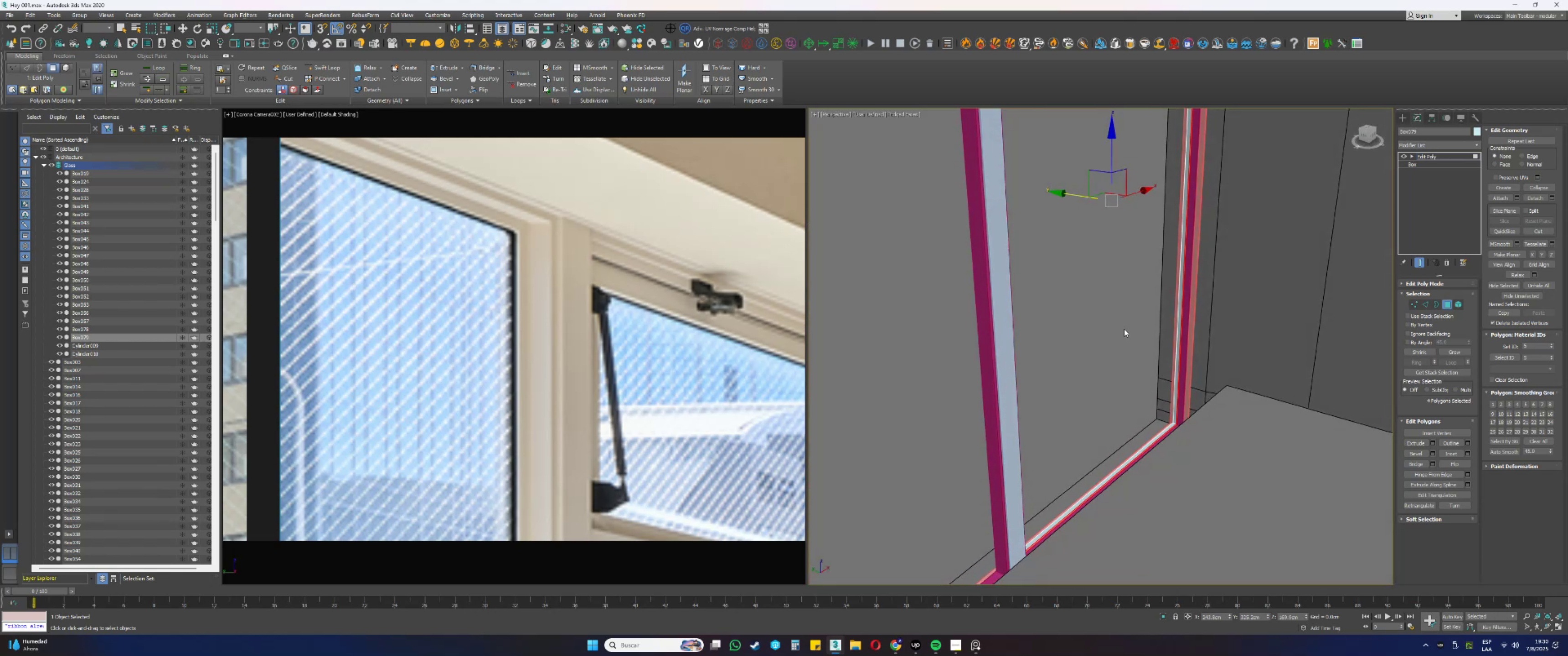 
key(Alt+AltLeft)
 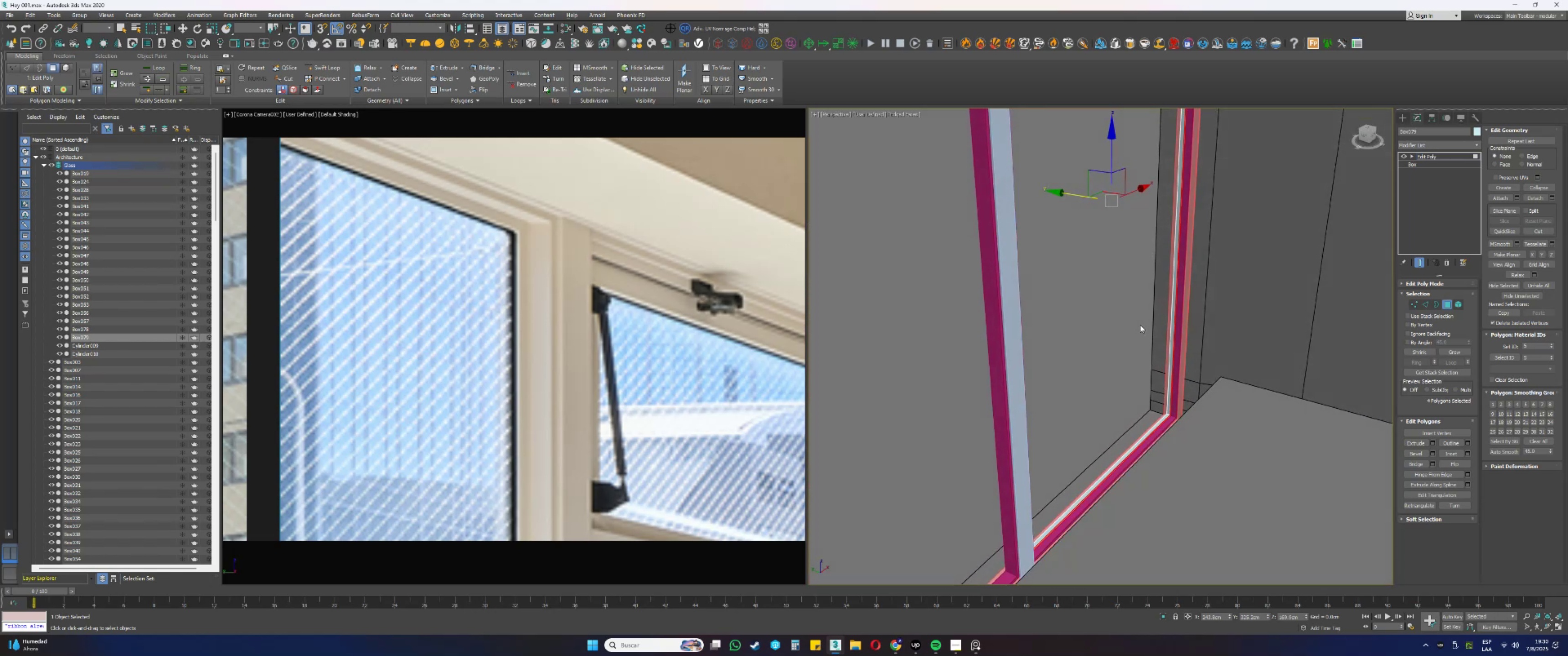 
scroll: coordinate [1149, 279], scroll_direction: up, amount: 1.0
 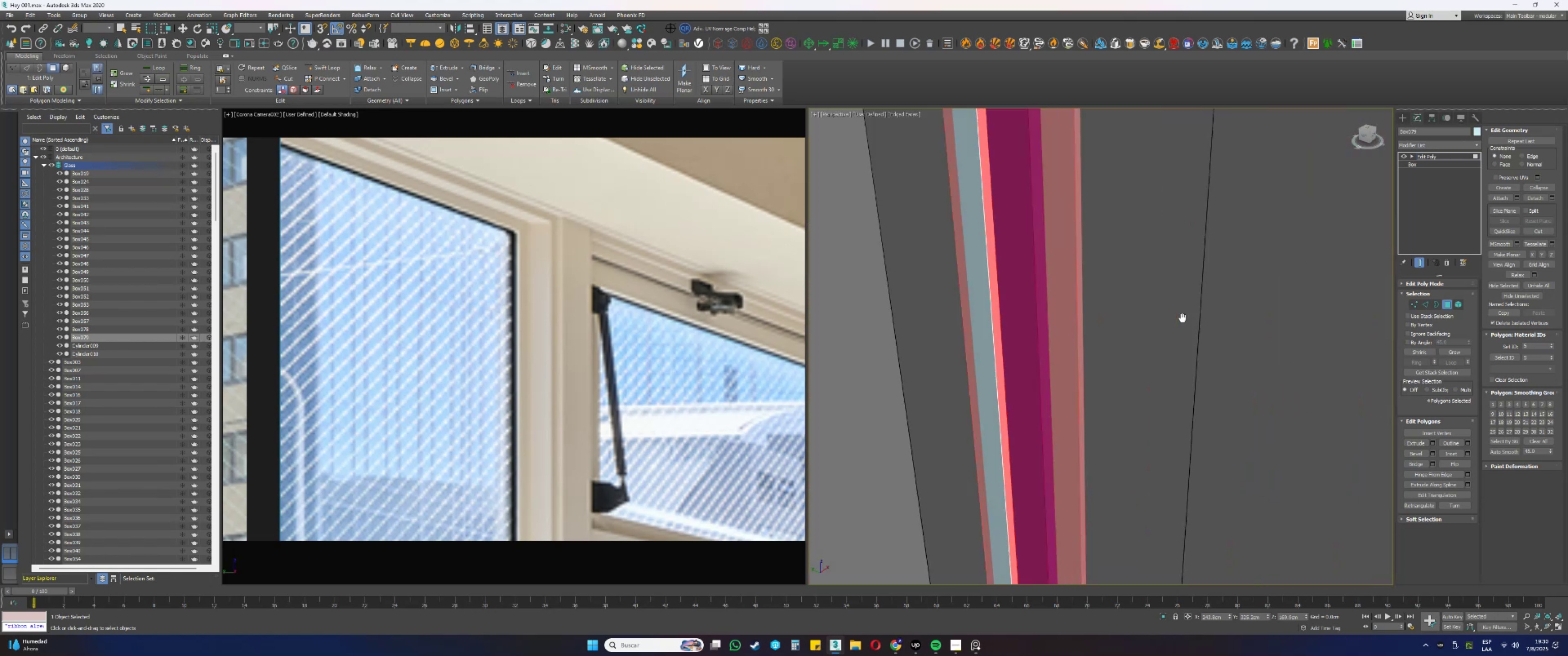 
scroll: coordinate [1207, 311], scroll_direction: down, amount: 4.0
 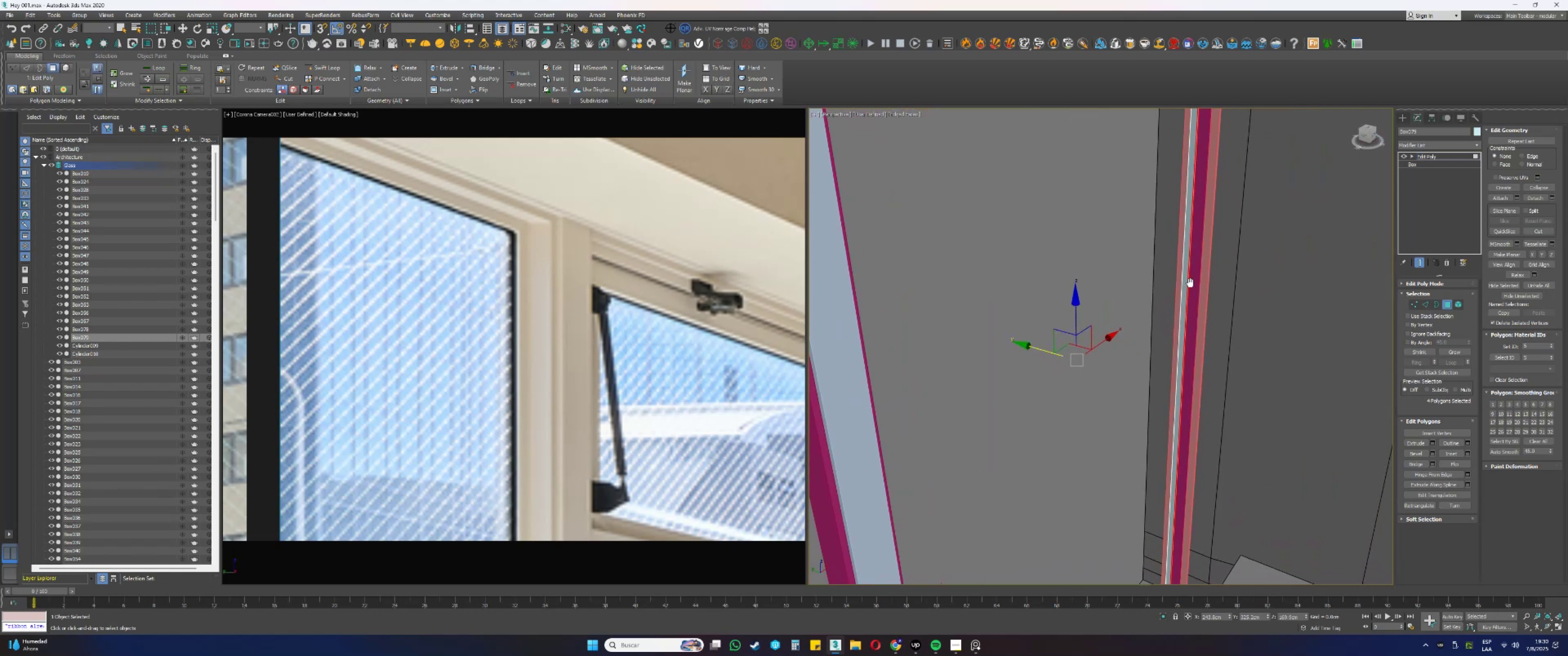 
scroll: coordinate [1182, 286], scroll_direction: up, amount: 1.0
 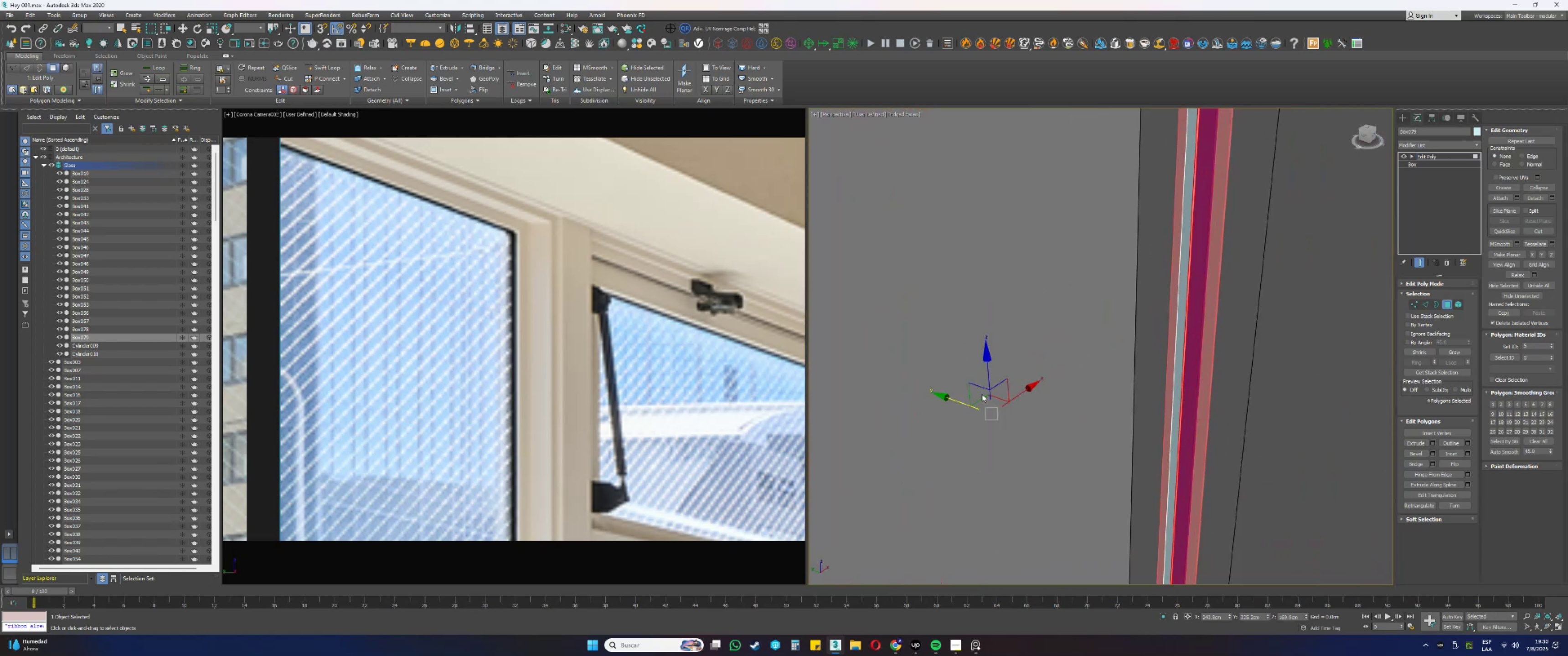 
left_click_drag(start_coordinate=[957, 404], to_coordinate=[955, 404])
 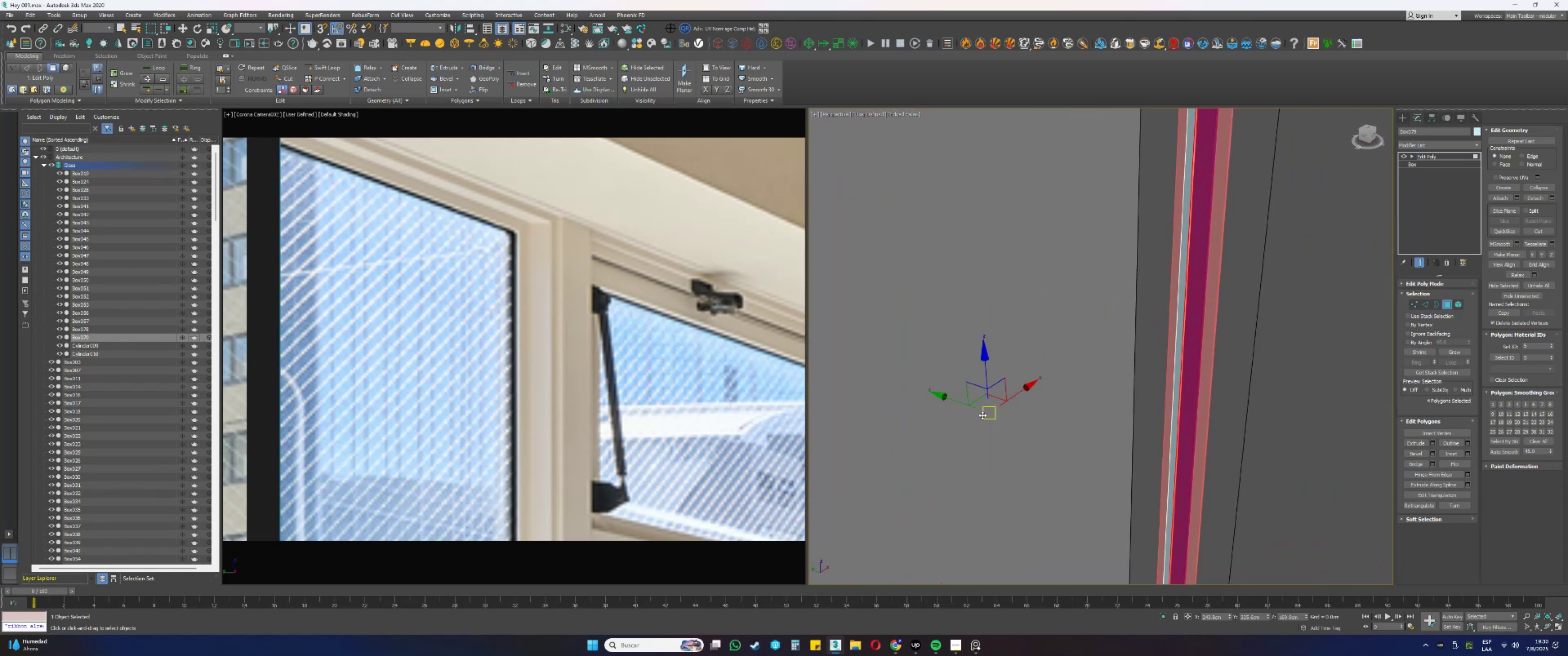 
key(Alt+AltLeft)
 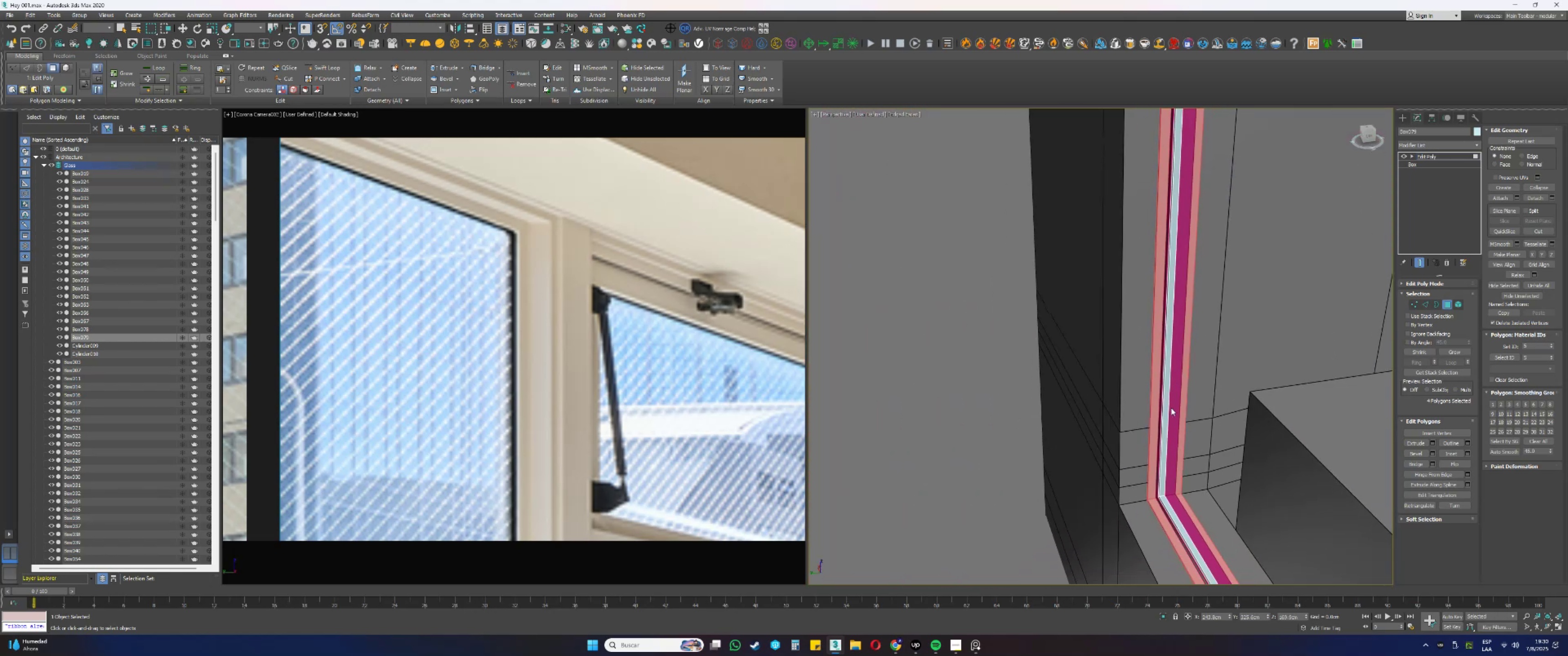 
key(Alt+AltLeft)
 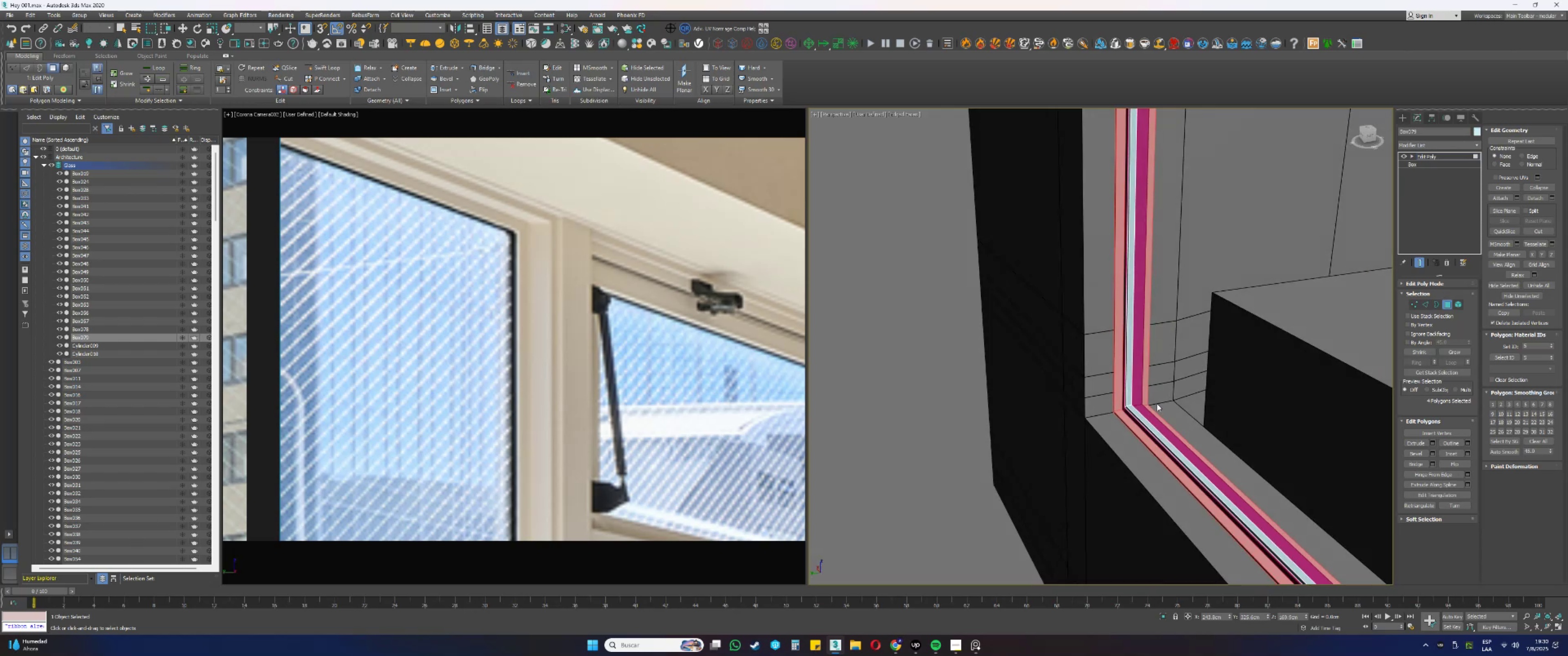 
scroll: coordinate [1131, 414], scroll_direction: up, amount: 5.0
 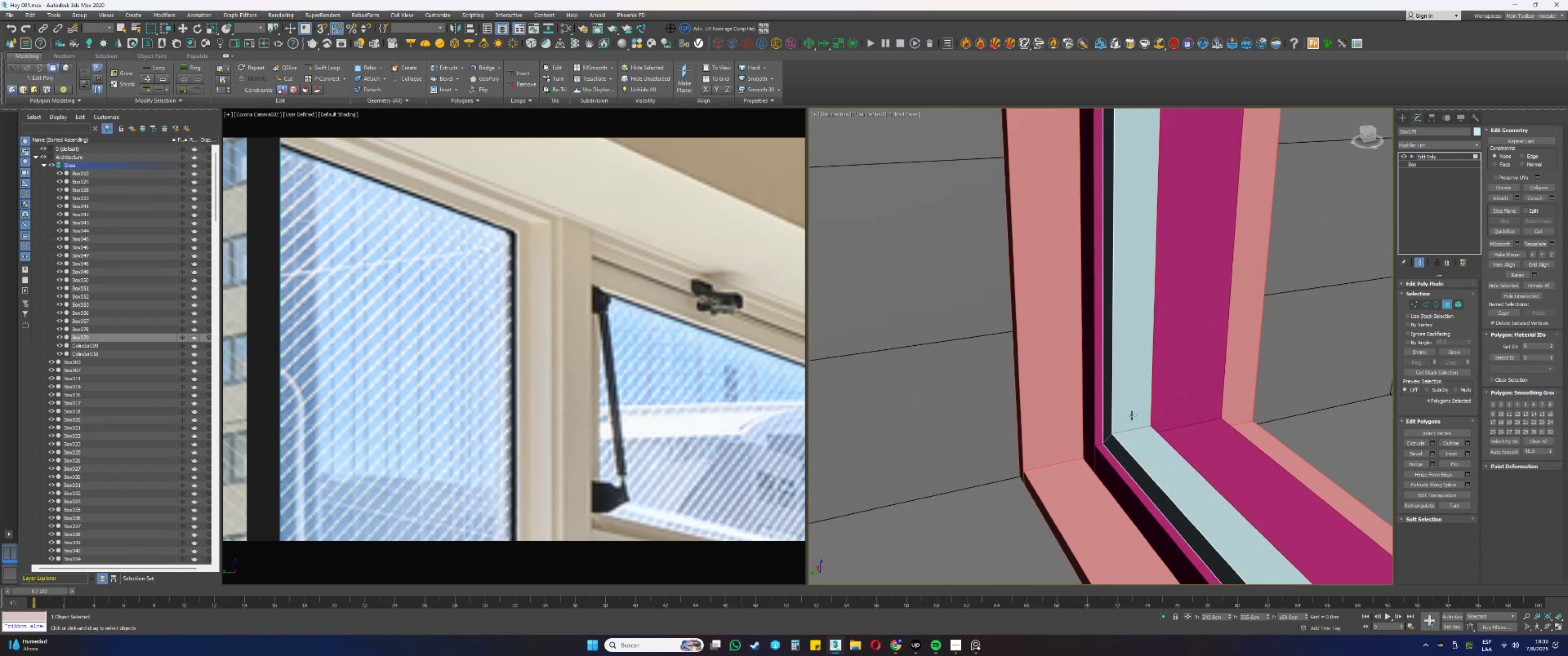 
key(2)
 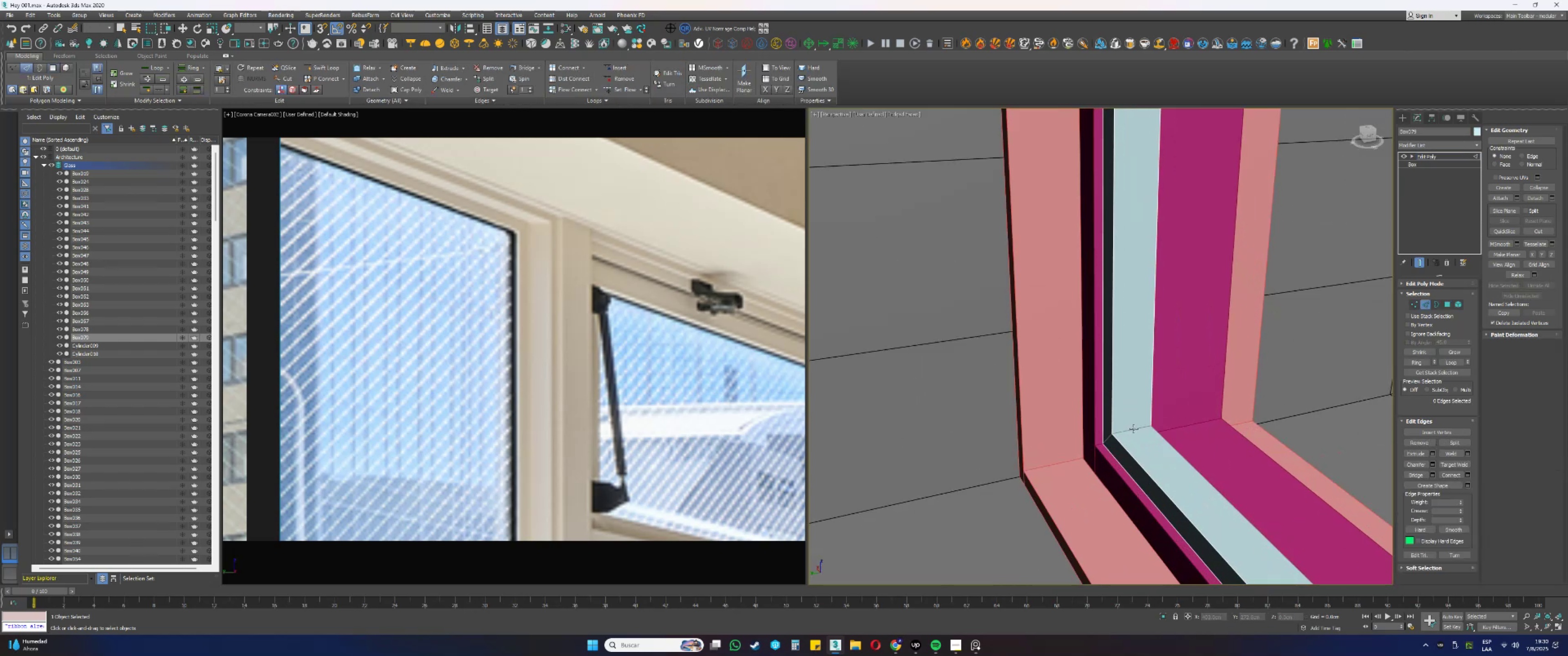 
left_click([1134, 429])
 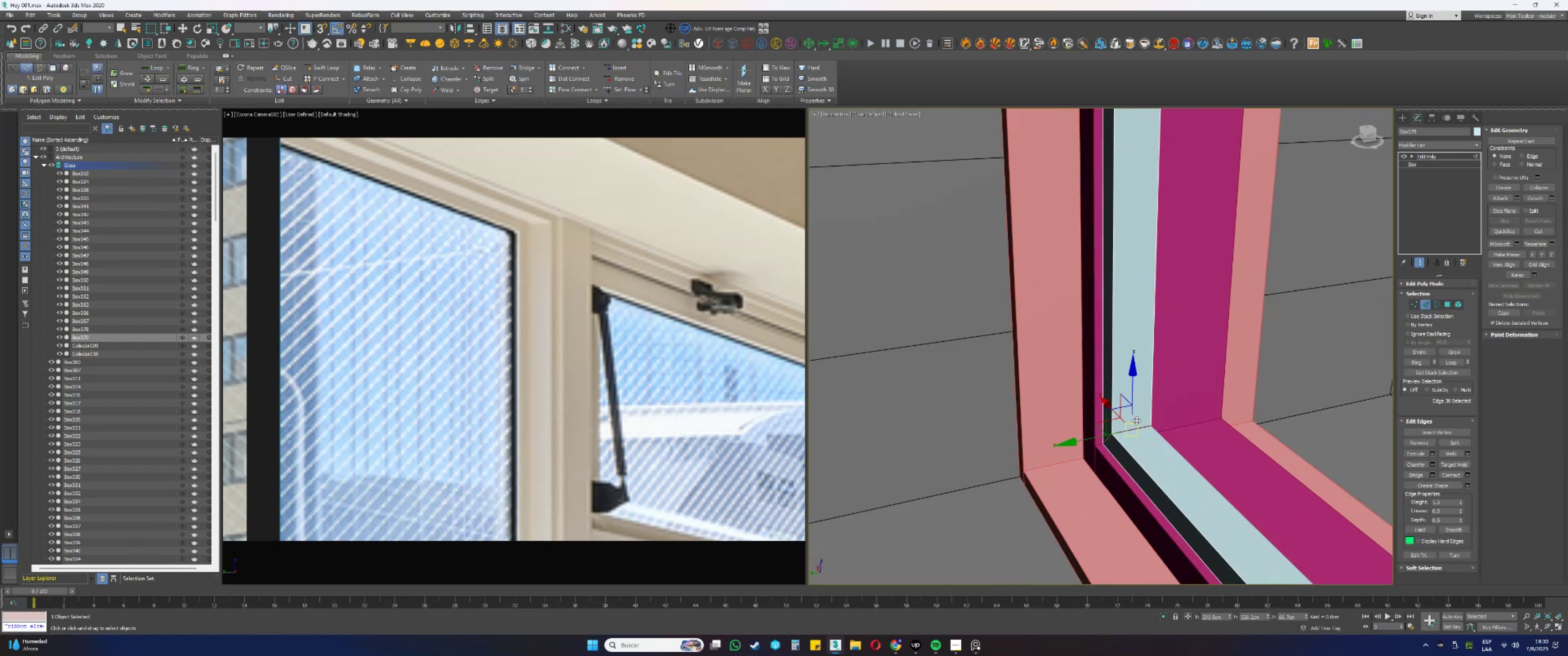 
hold_key(key=AltLeft, duration=0.48)
 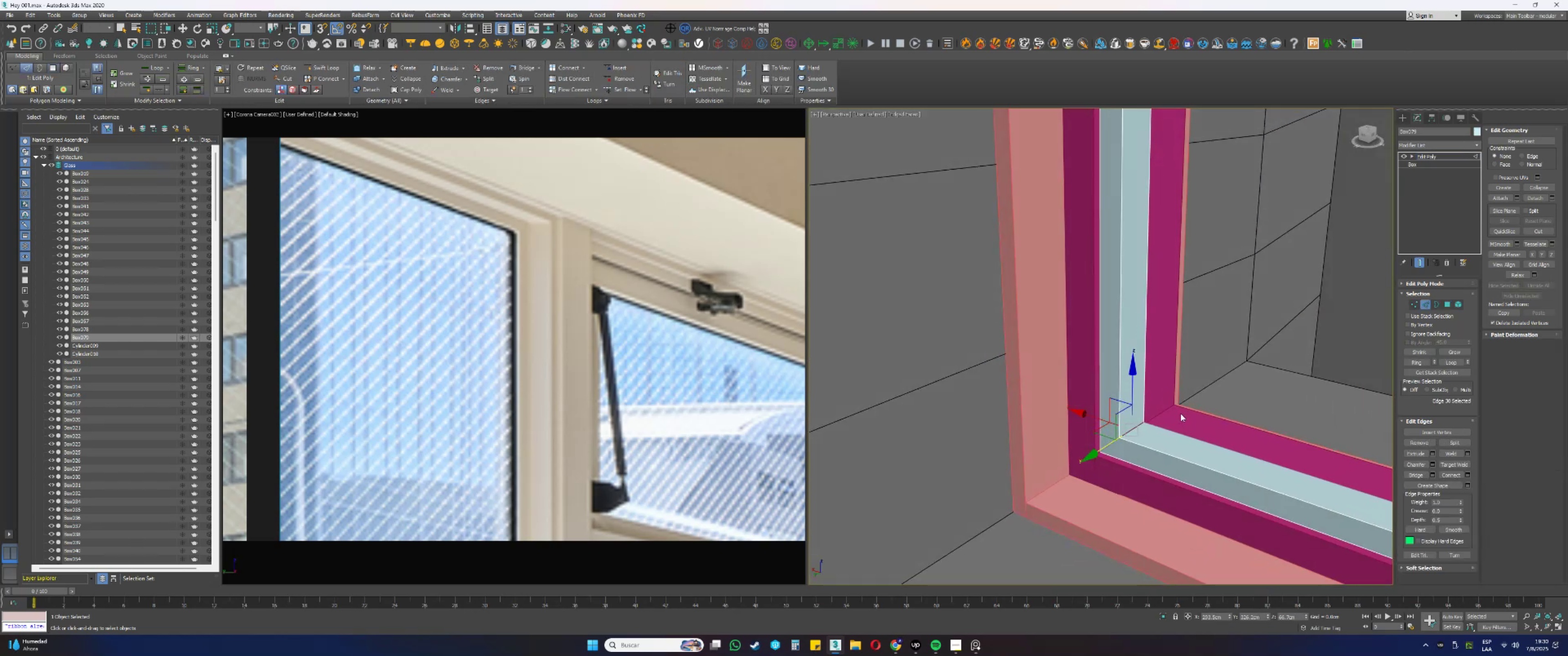 
wait(5.09)
 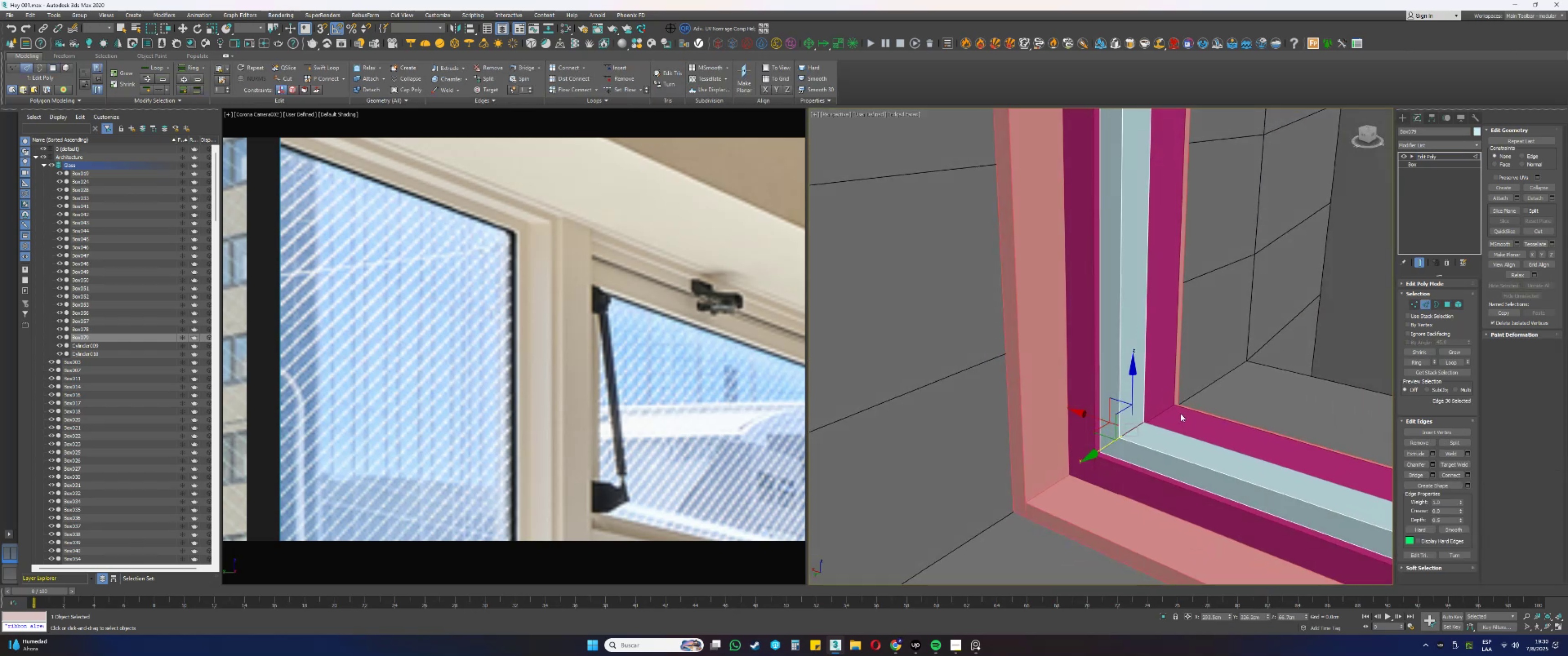 
left_click([1409, 359])
 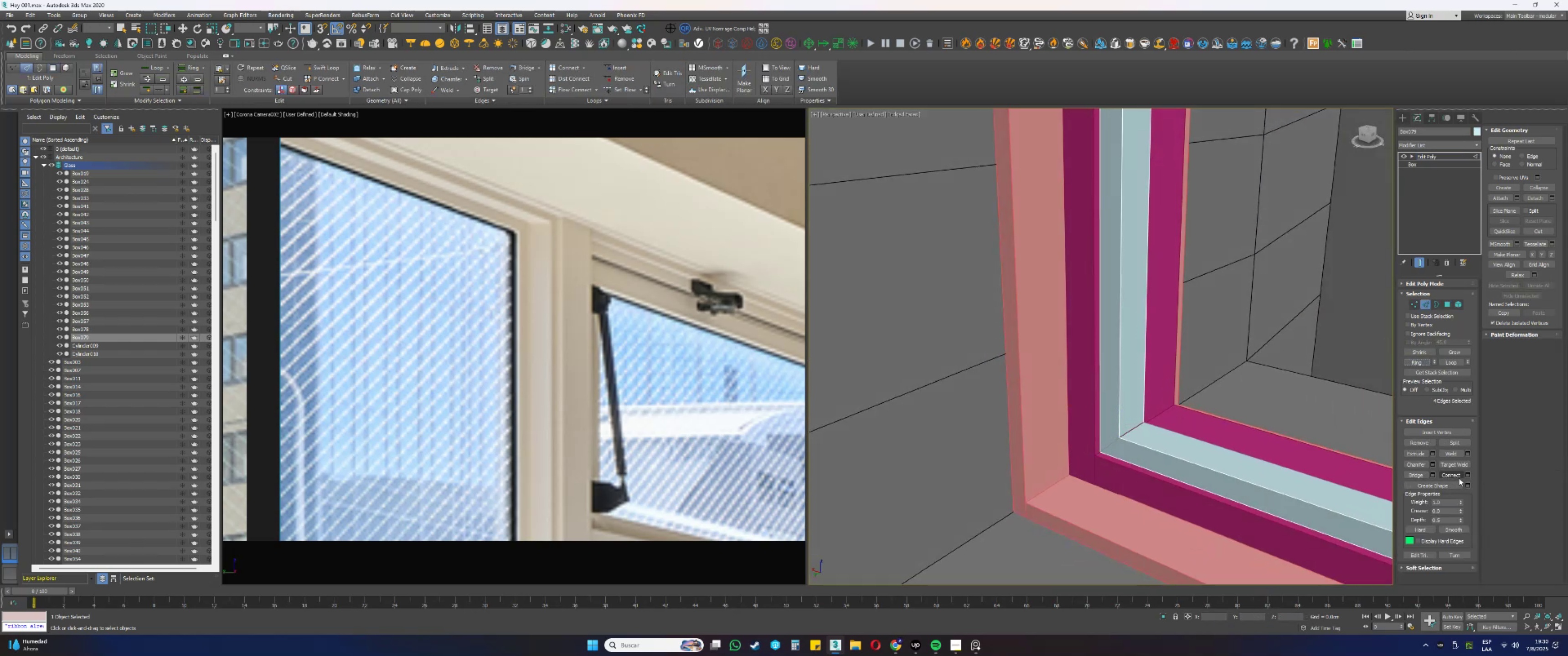 
left_click([1460, 474])
 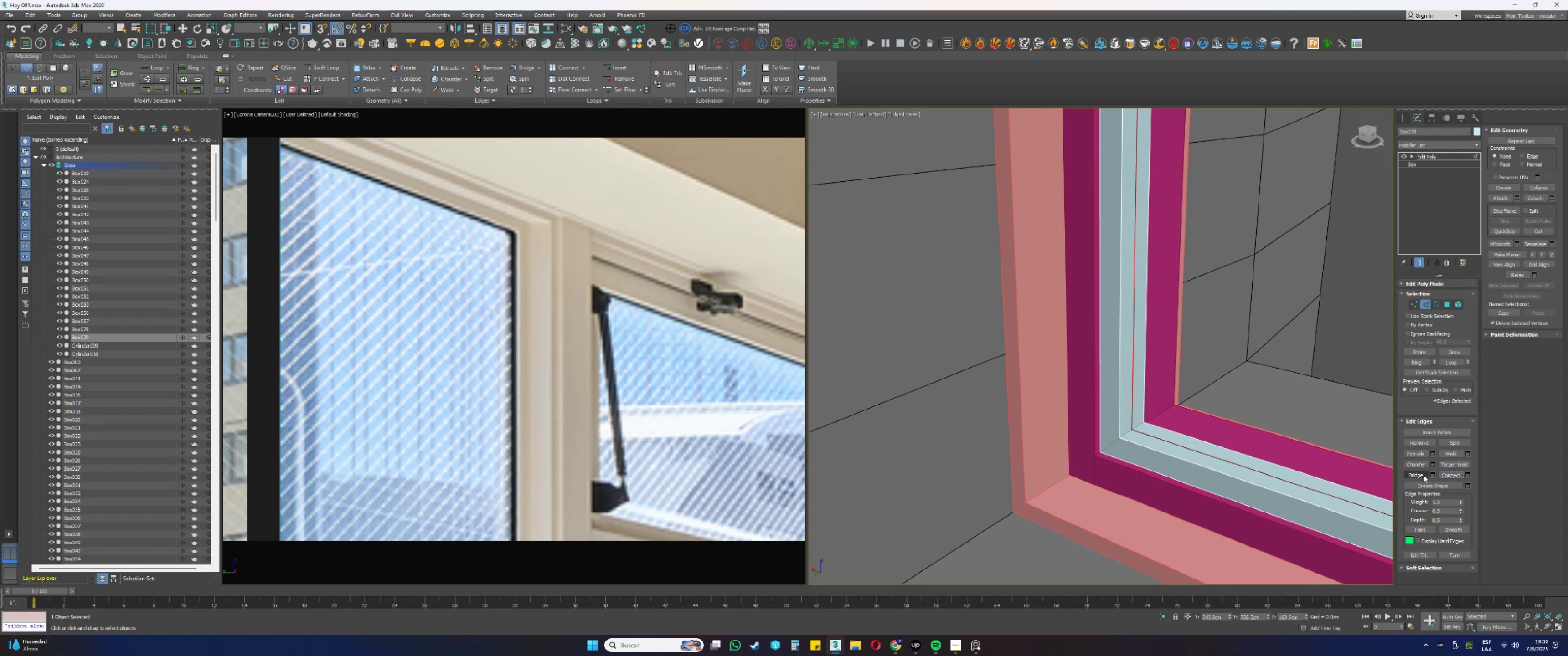 
hold_key(key=AltLeft, duration=0.35)
 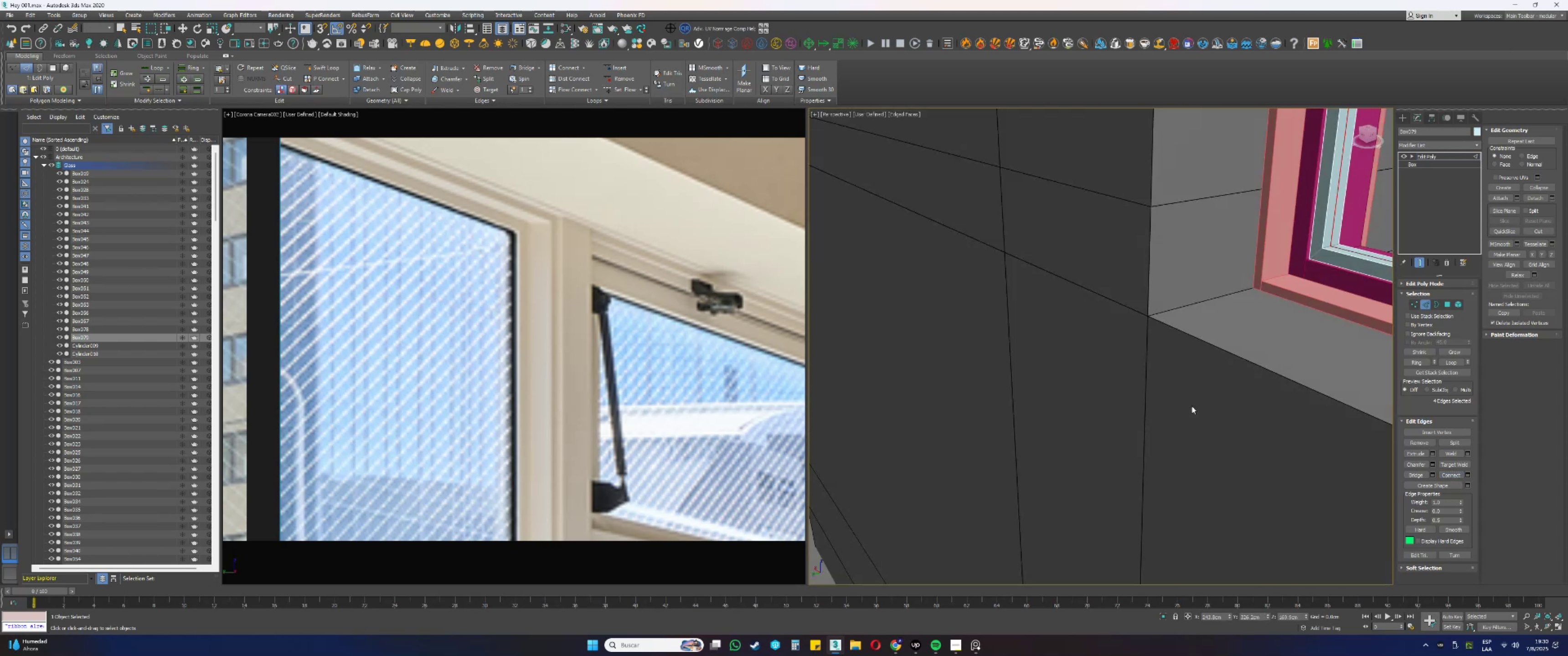 
scroll: coordinate [1238, 378], scroll_direction: up, amount: 1.0
 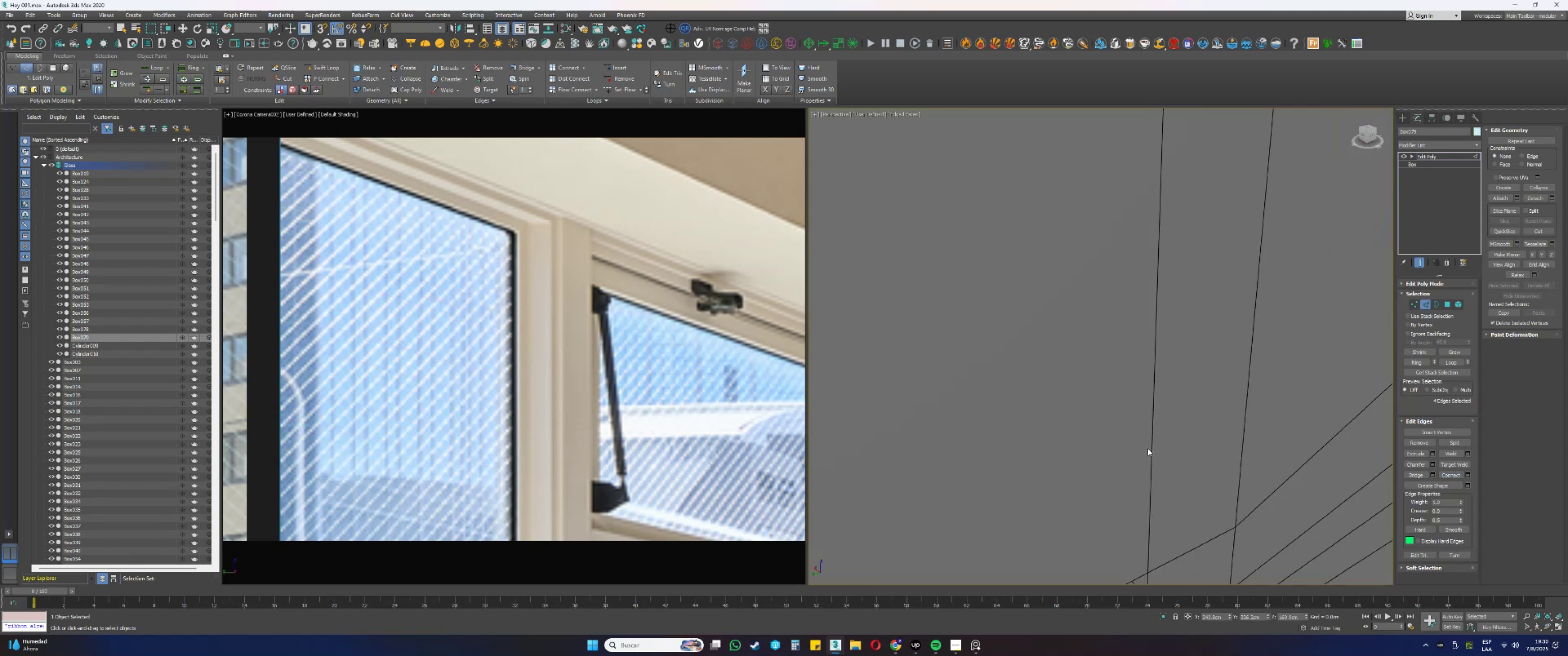 
wait(5.19)
 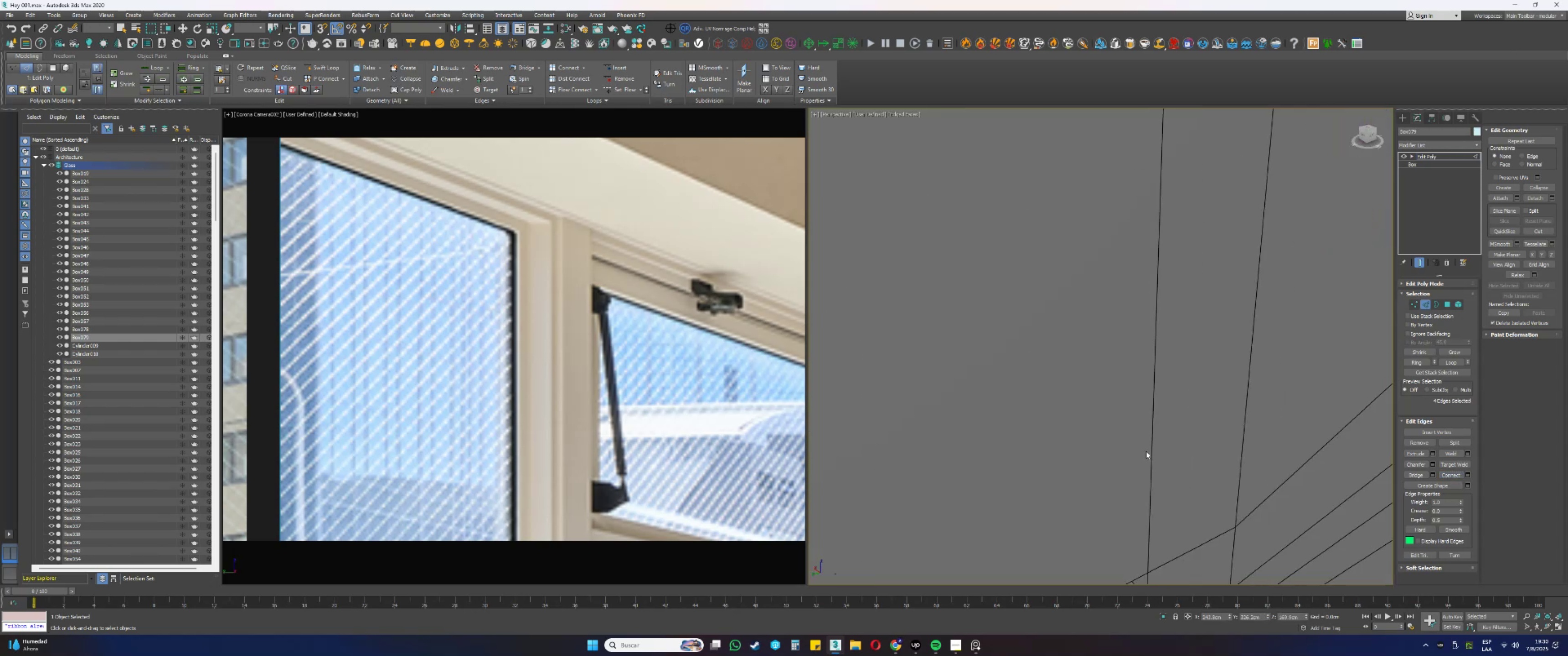 
scroll: coordinate [1185, 376], scroll_direction: down, amount: 2.0
 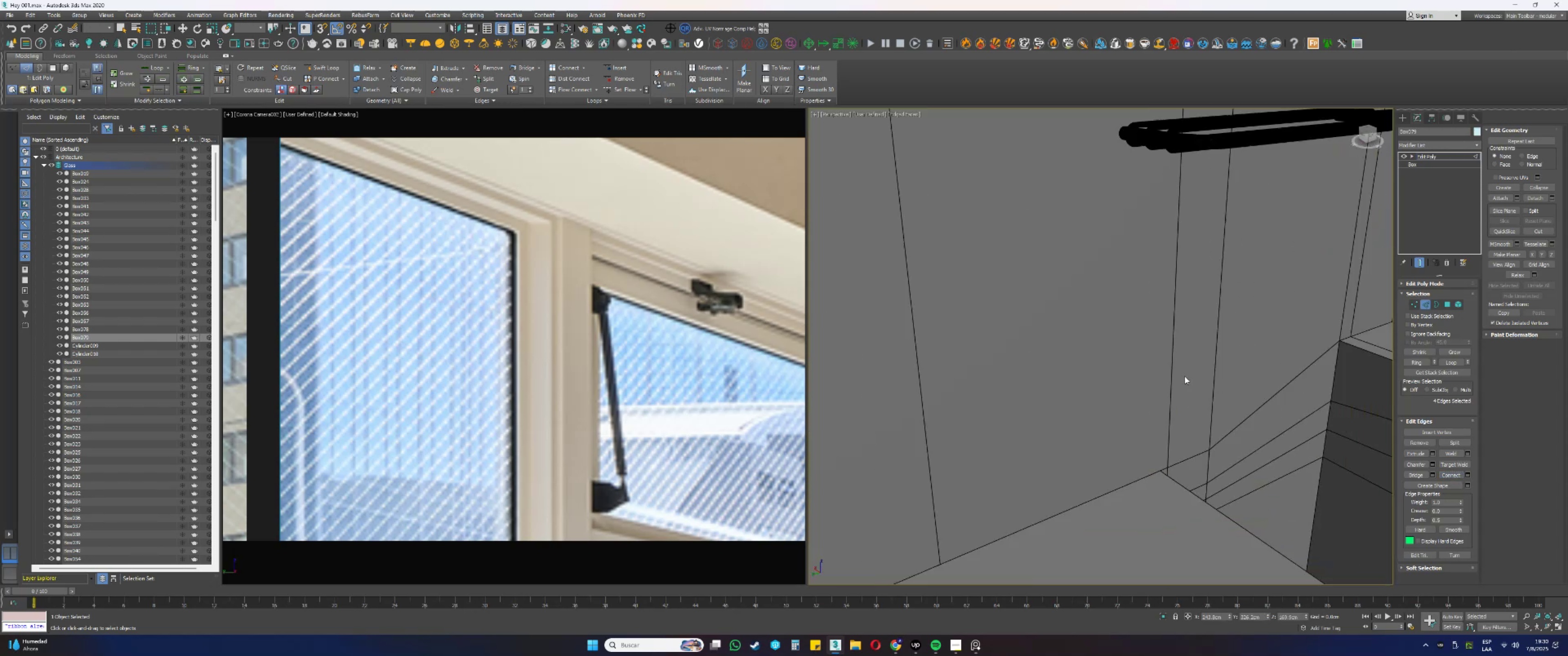 
key(Z)
 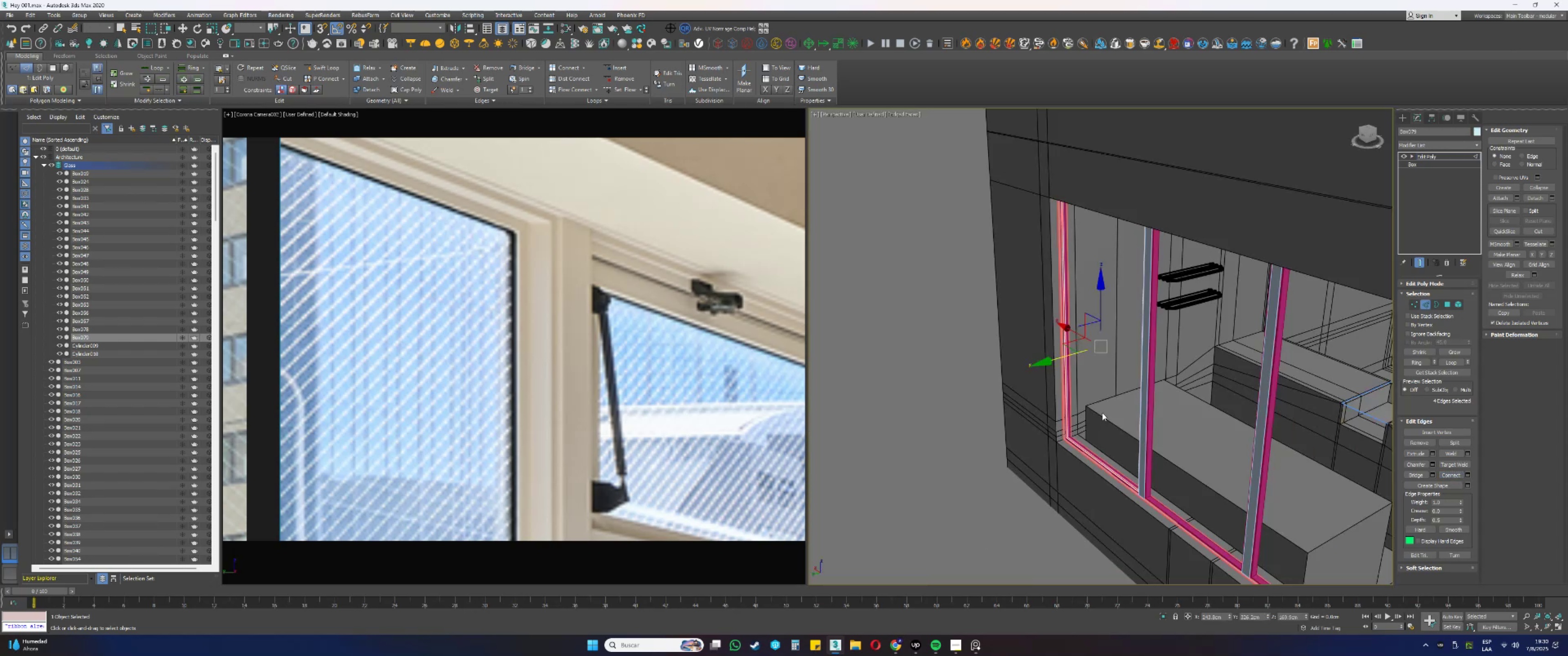 
scroll: coordinate [1092, 441], scroll_direction: up, amount: 11.0
 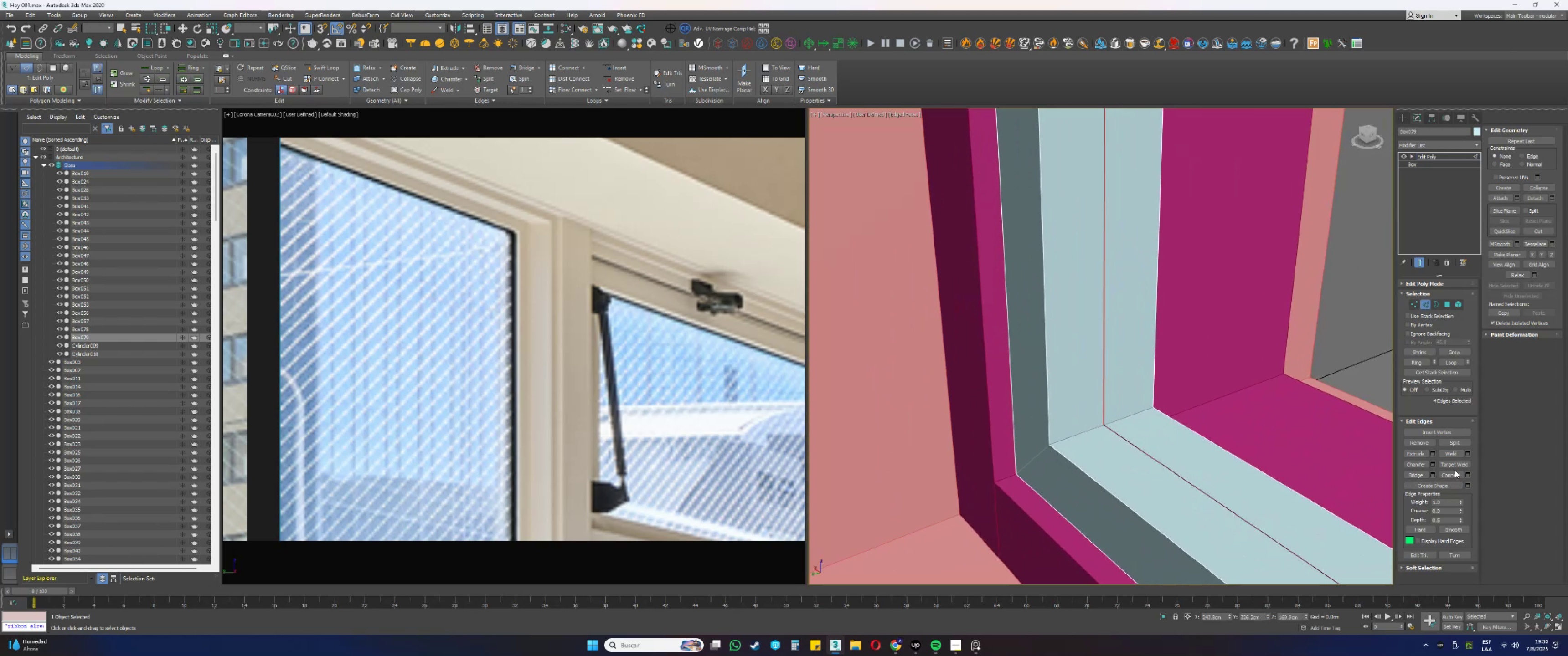 
left_click([1433, 462])
 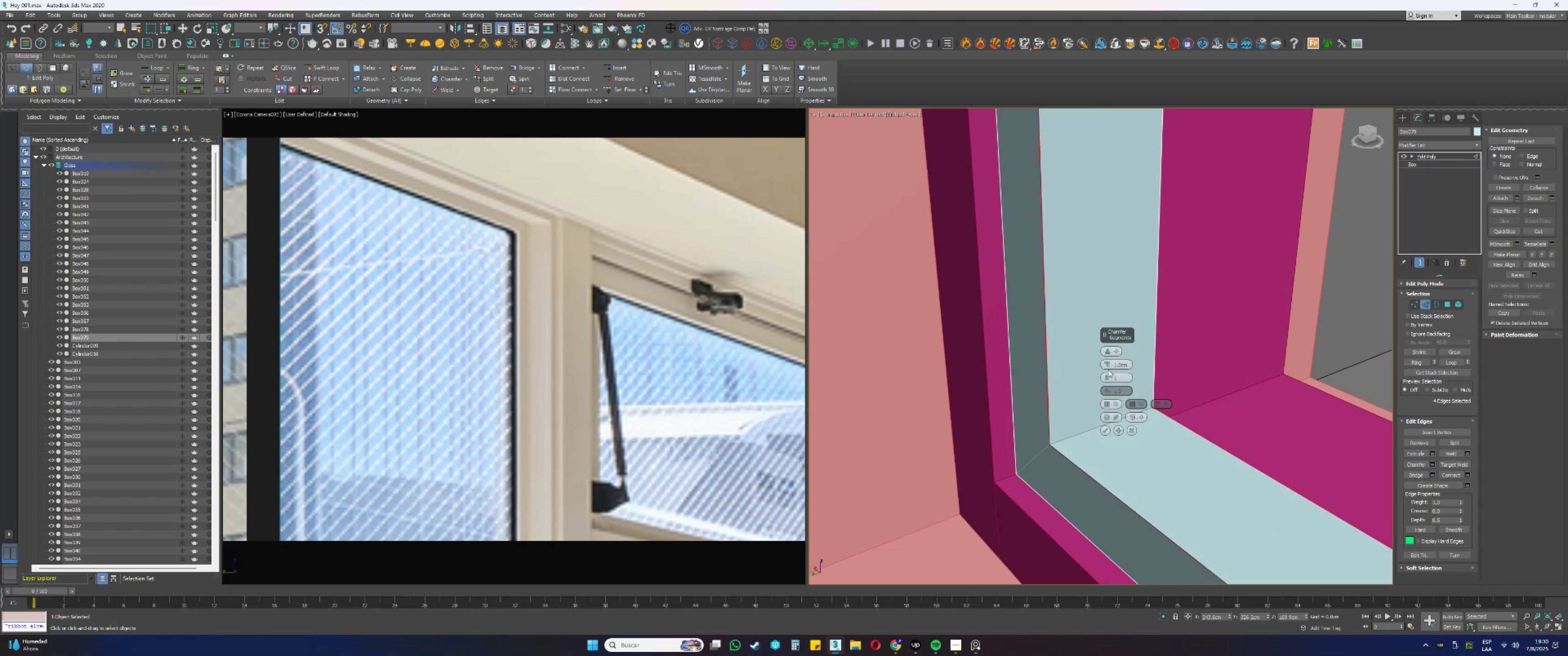 
right_click([1107, 363])
 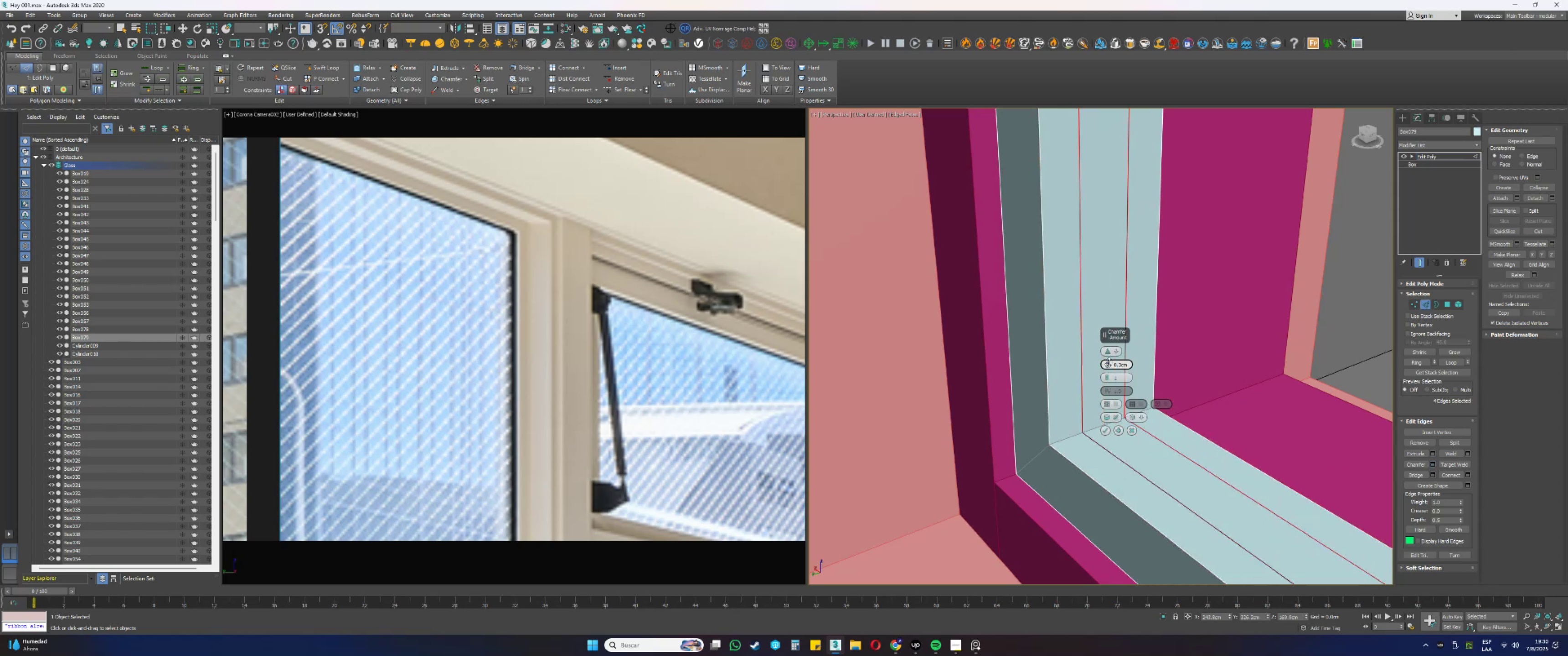 
wait(5.76)
 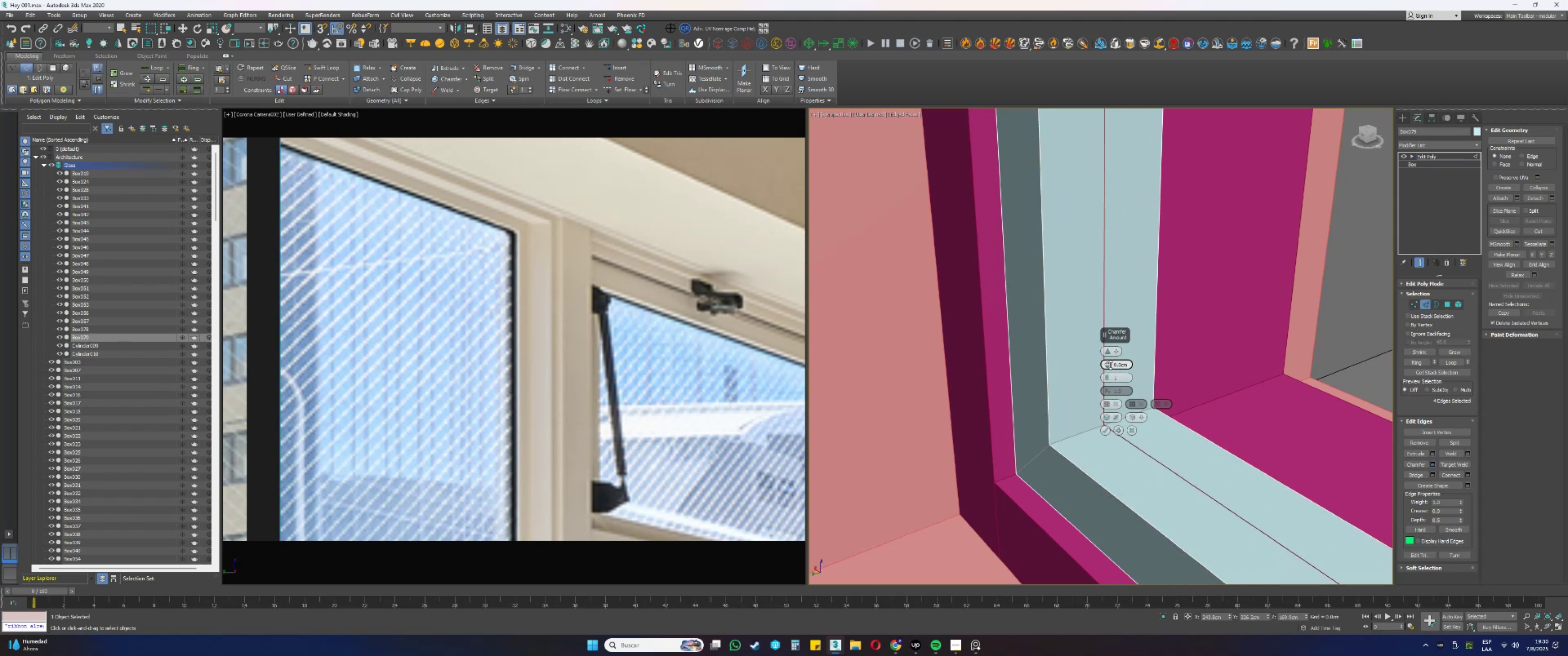 
left_click([1105, 433])
 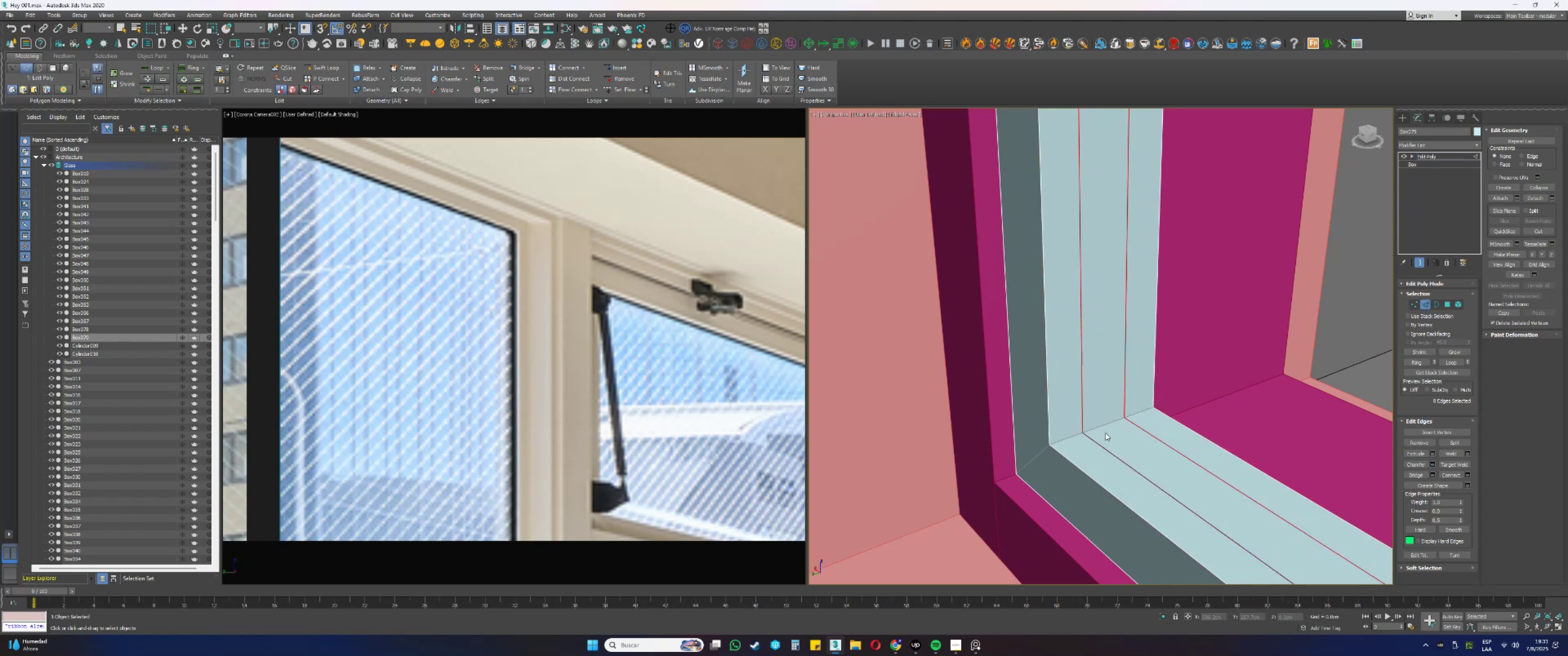 
key(4)
 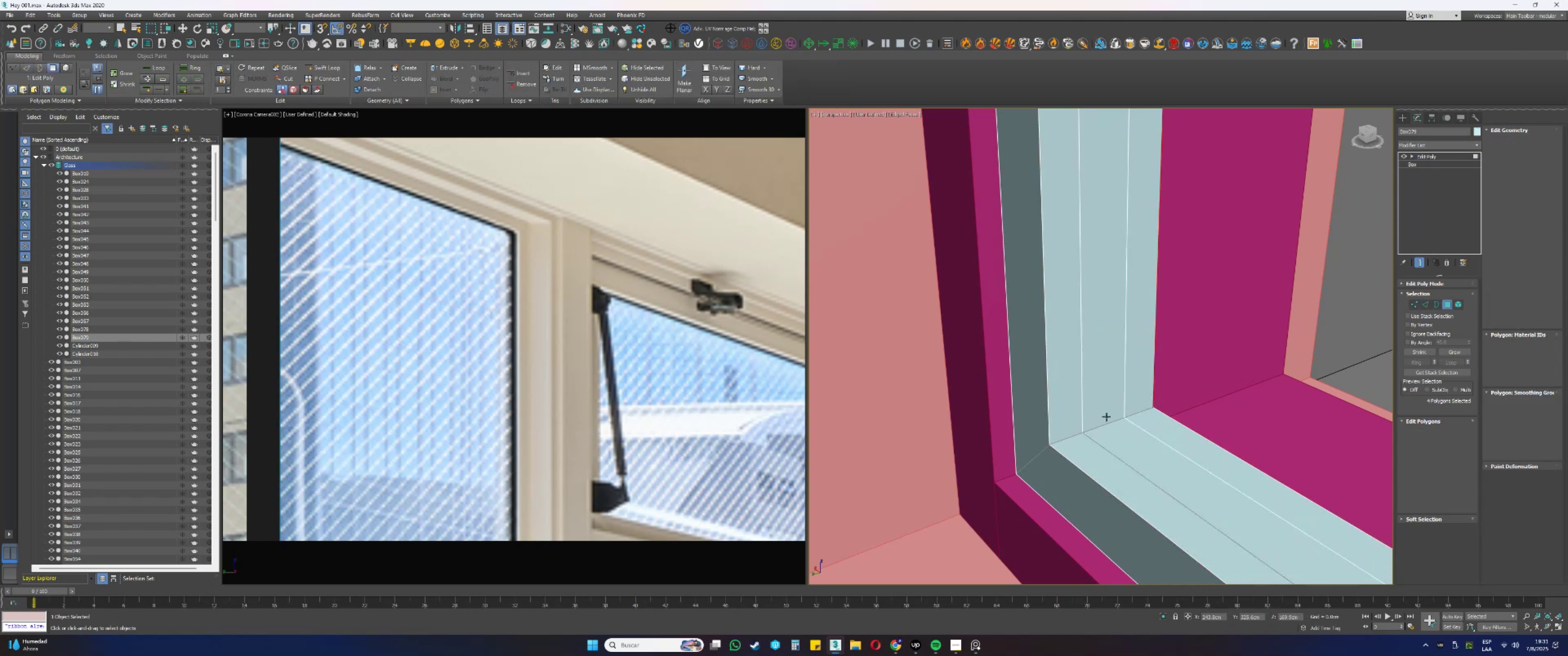 
left_click([1106, 416])
 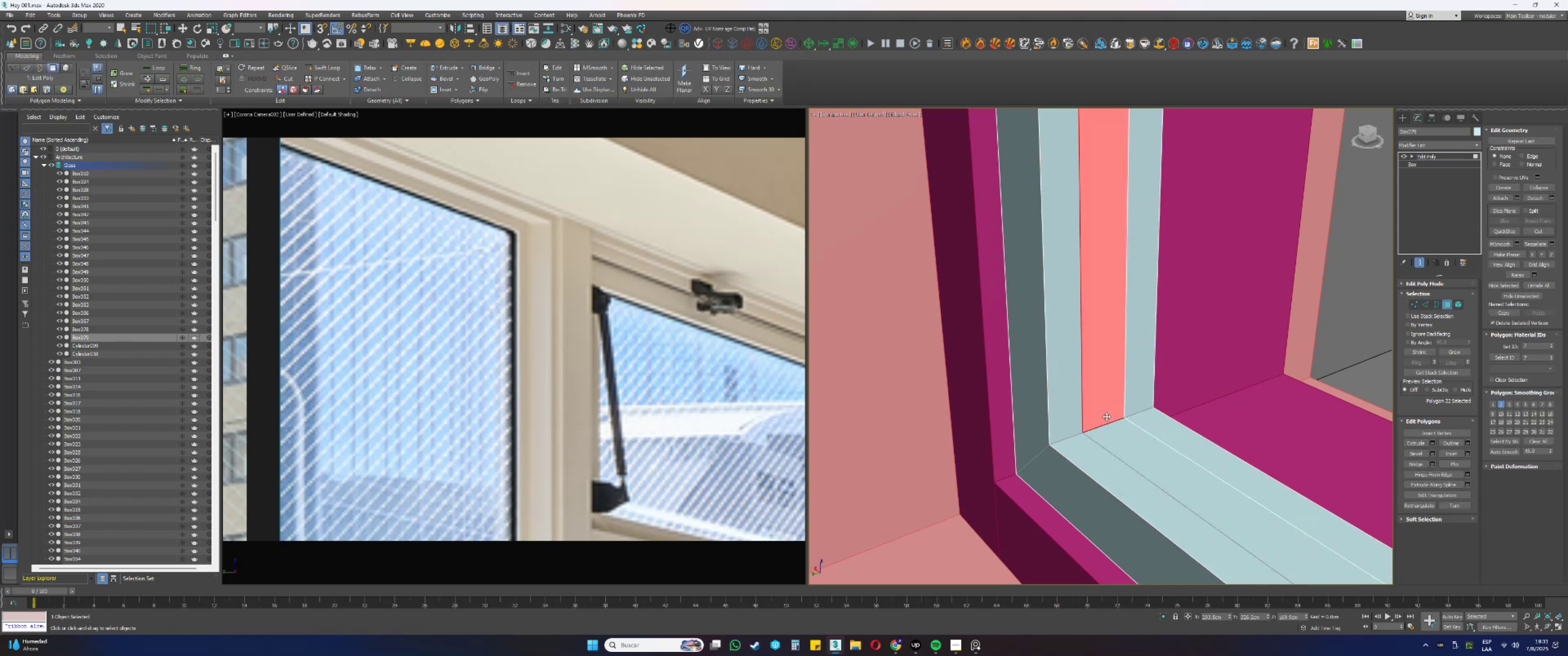 
key(Shift+ShiftLeft)
 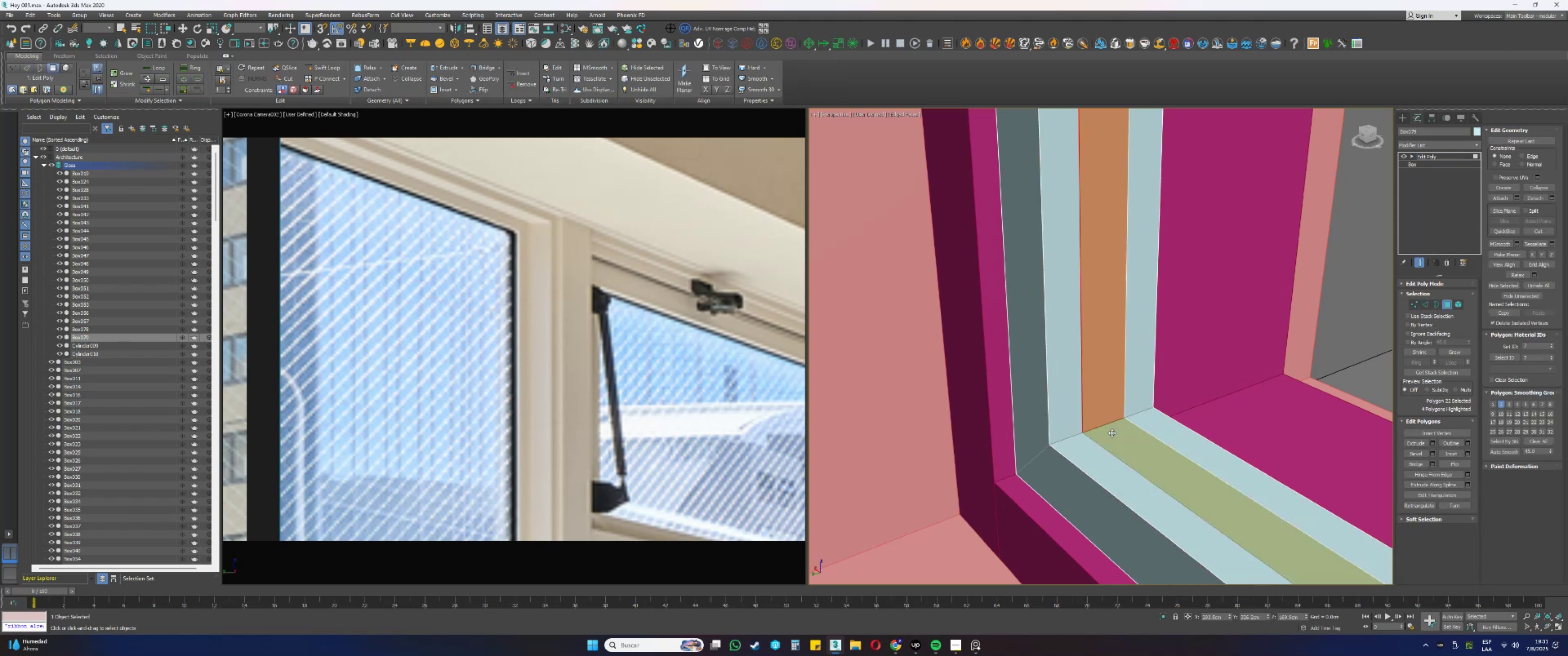 
double_click([1112, 433])
 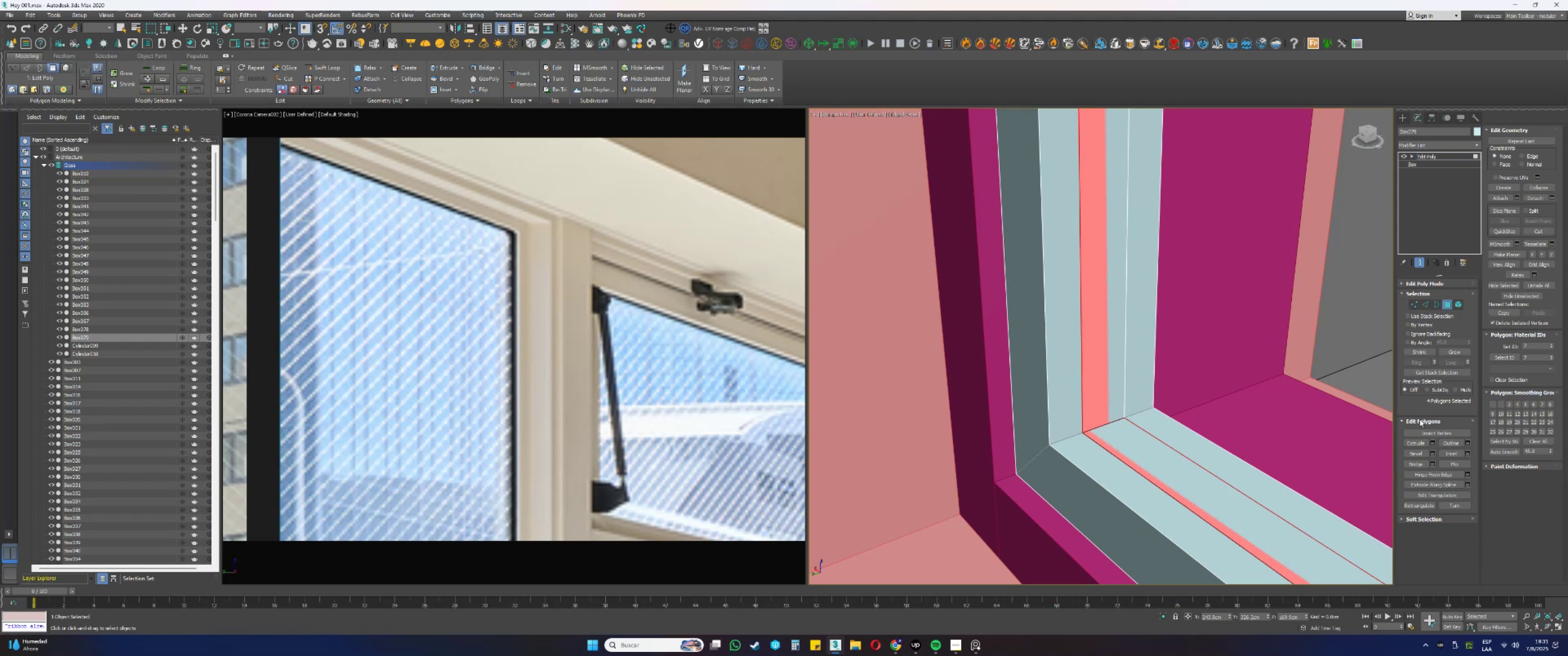 
left_click([1435, 445])
 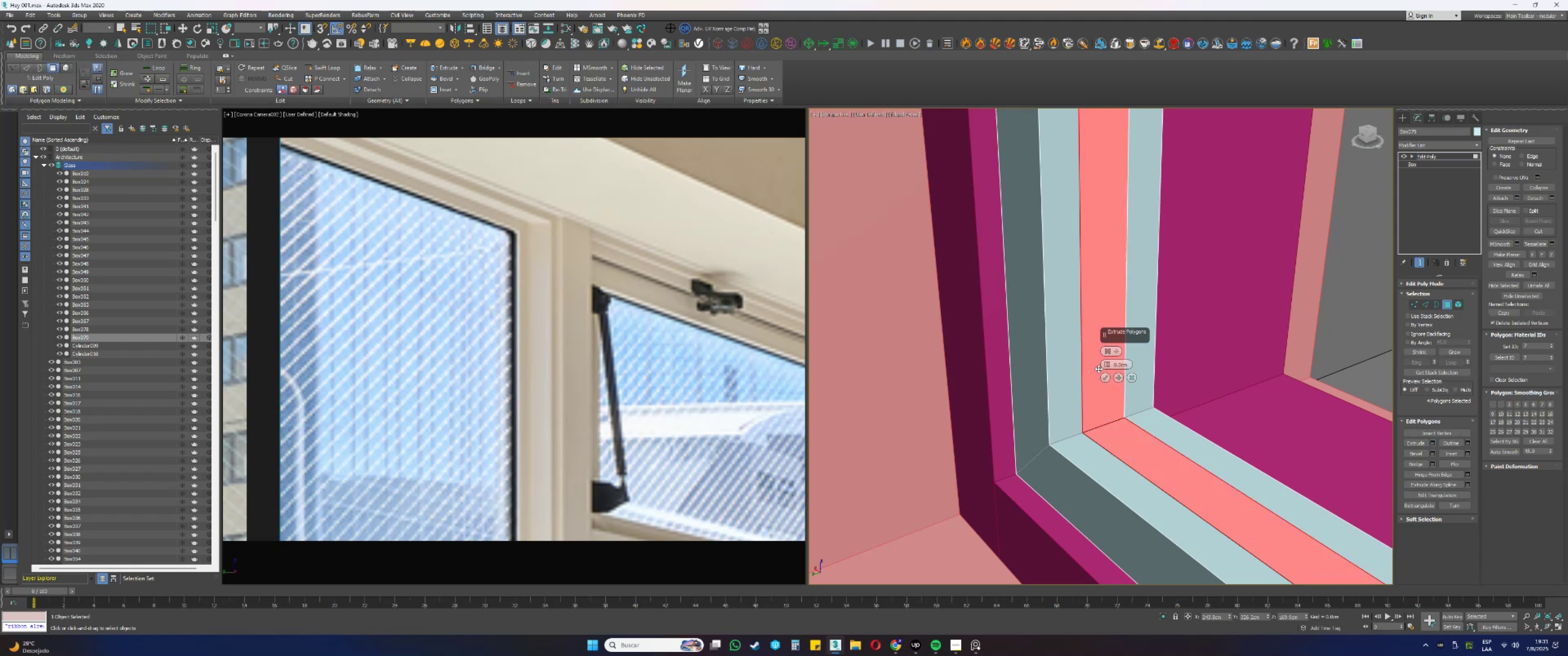 
left_click_drag(start_coordinate=[1104, 365], to_coordinate=[1106, 369])
 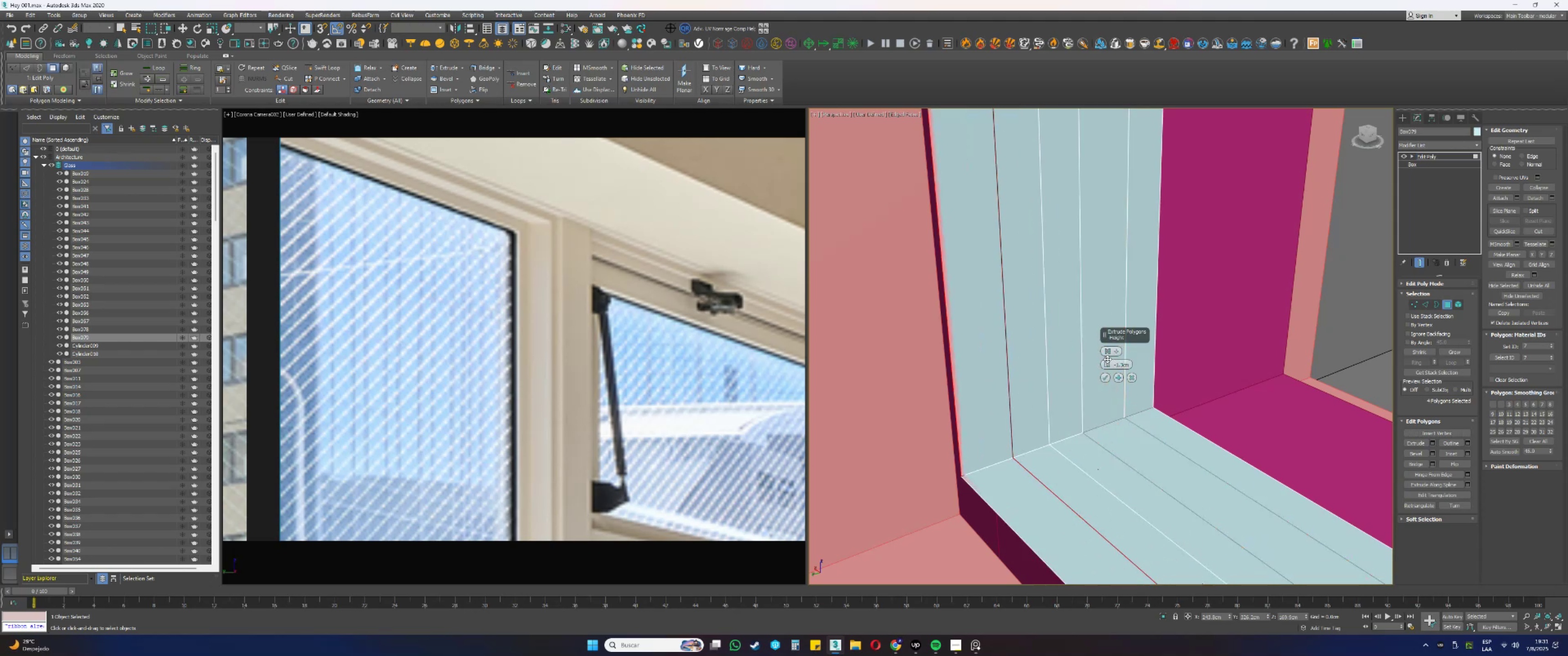 
left_click([1108, 353])
 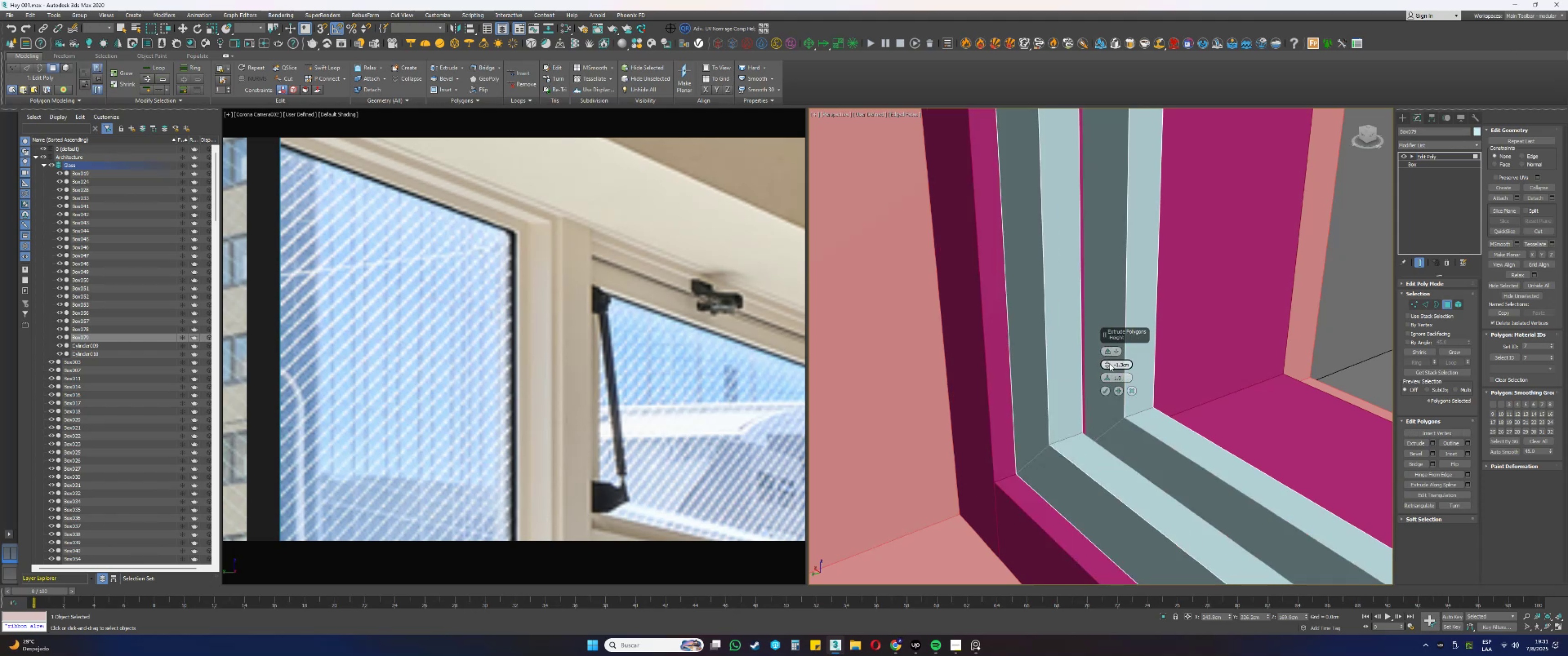 
double_click([1109, 363])
 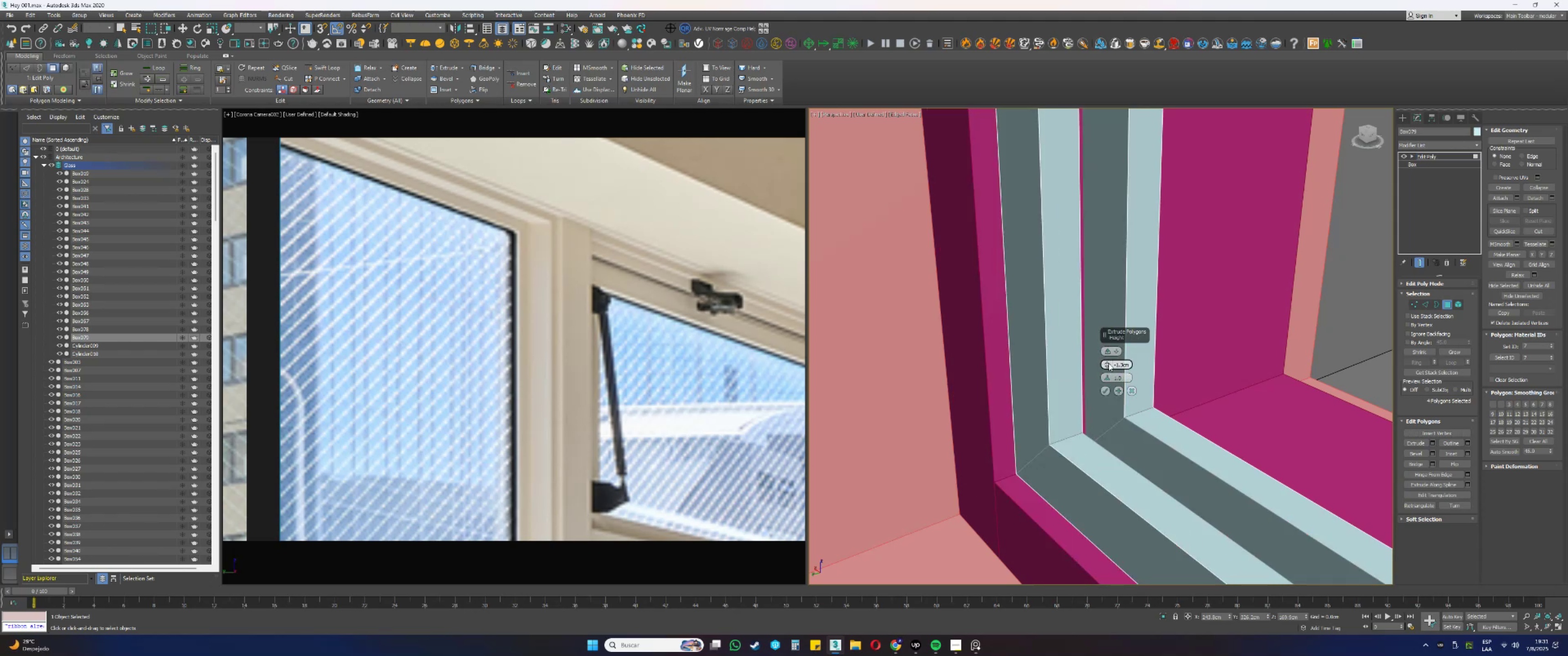 
left_click_drag(start_coordinate=[1109, 363], to_coordinate=[1107, 361])
 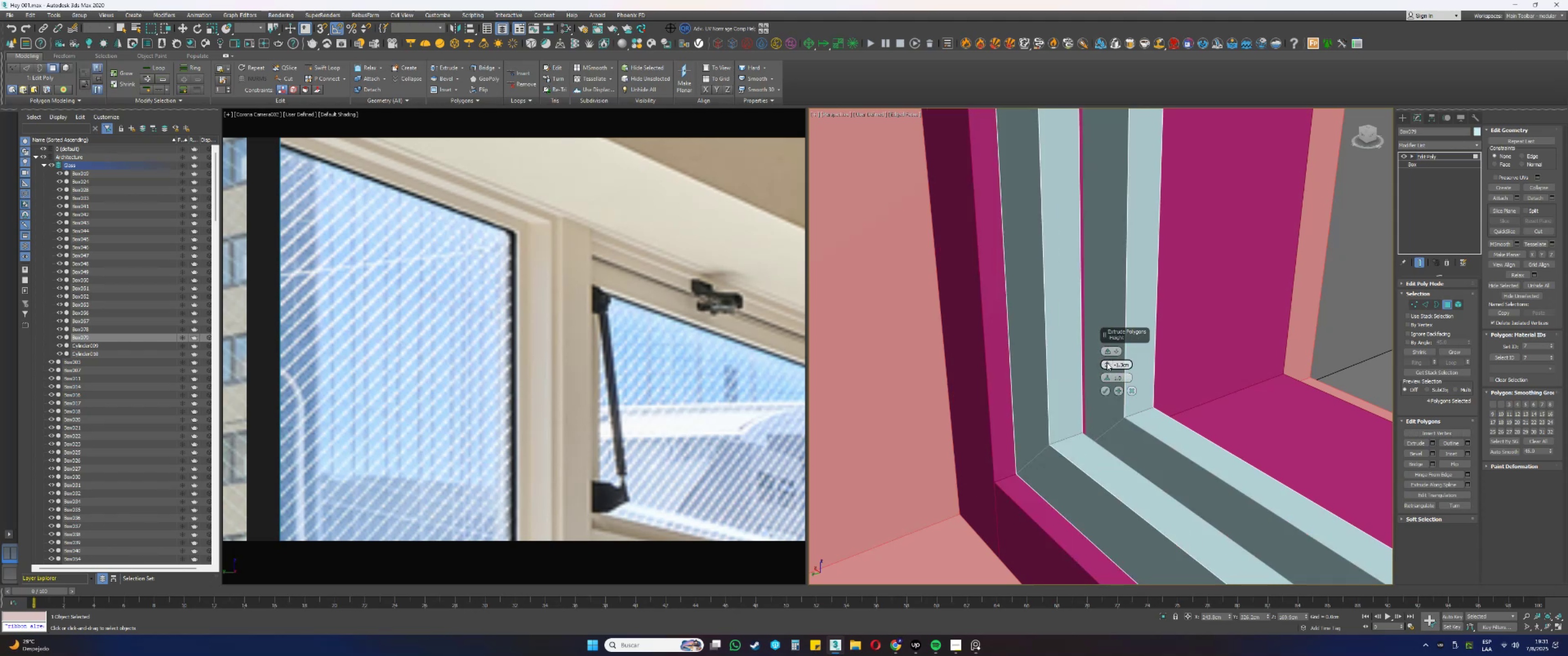 
right_click([1107, 364])
 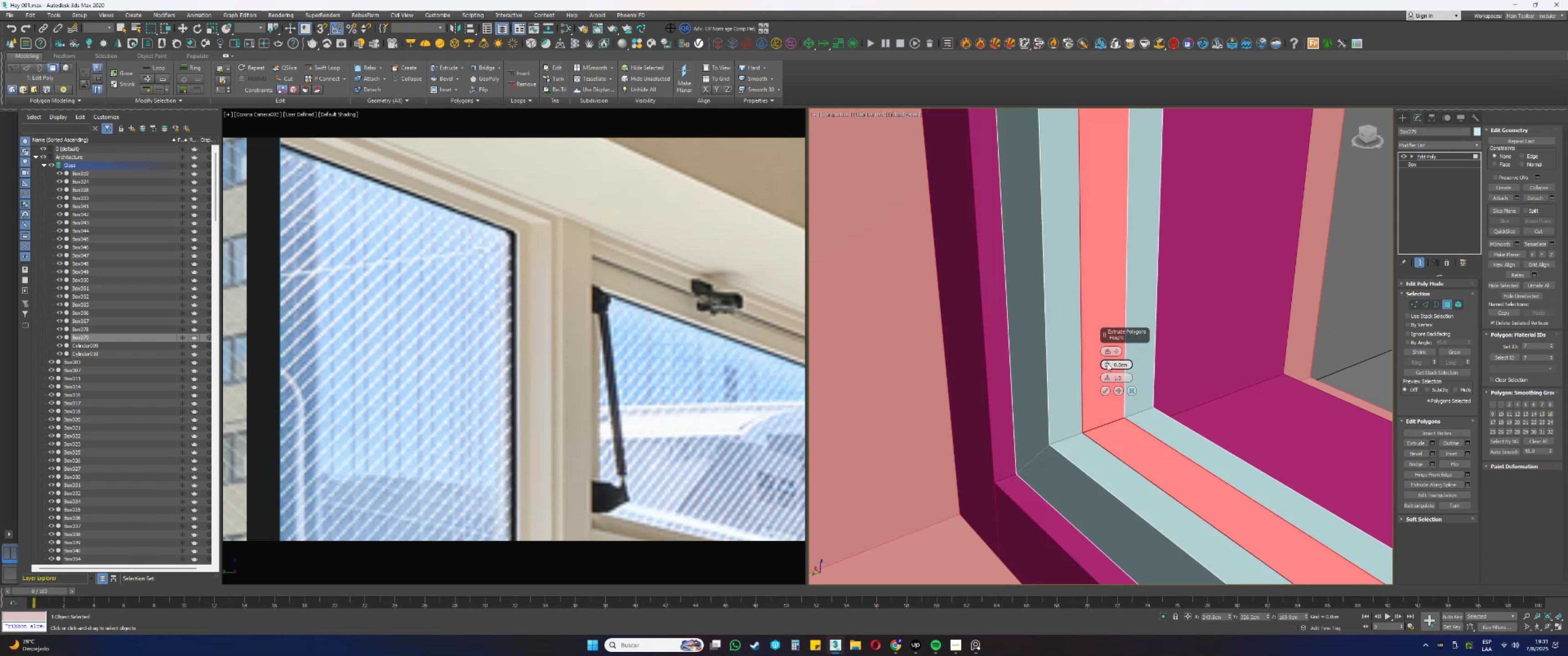 
left_click_drag(start_coordinate=[1107, 364], to_coordinate=[1107, 367])
 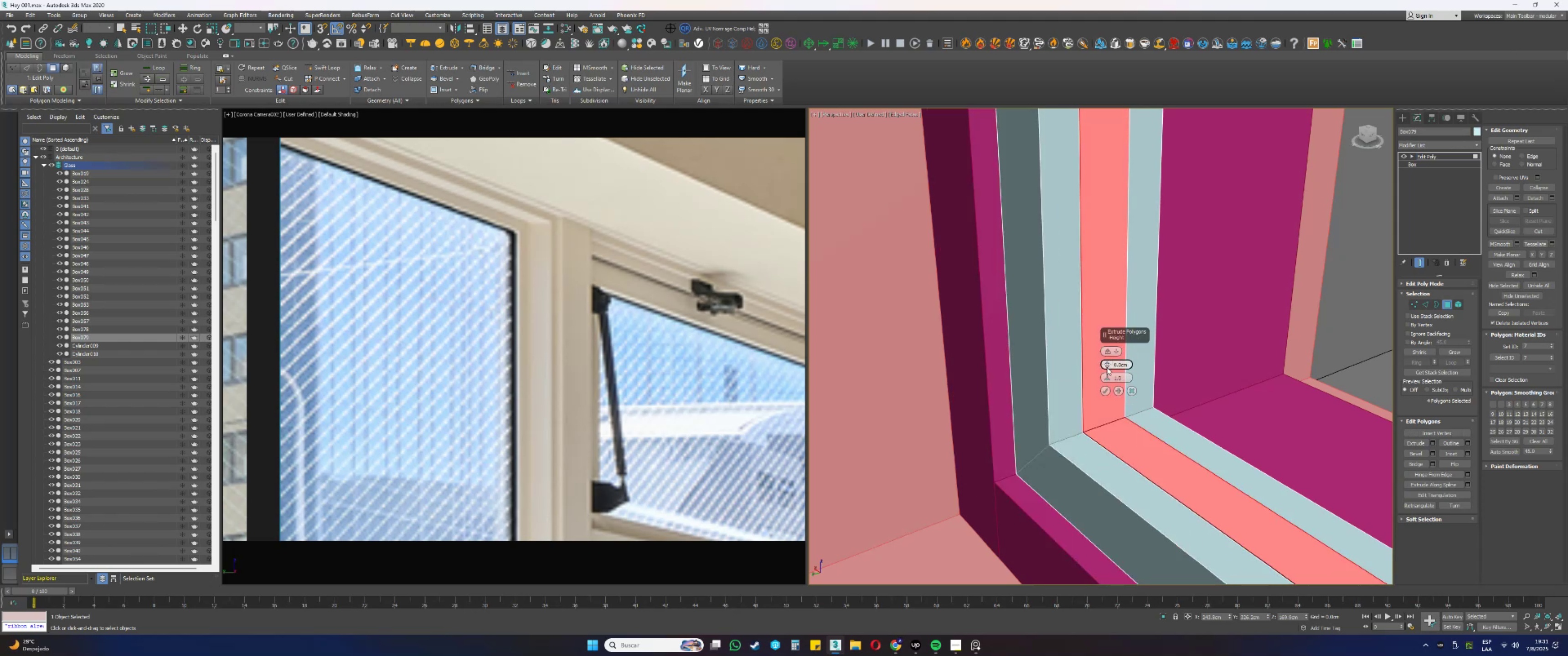 
double_click([1107, 367])
 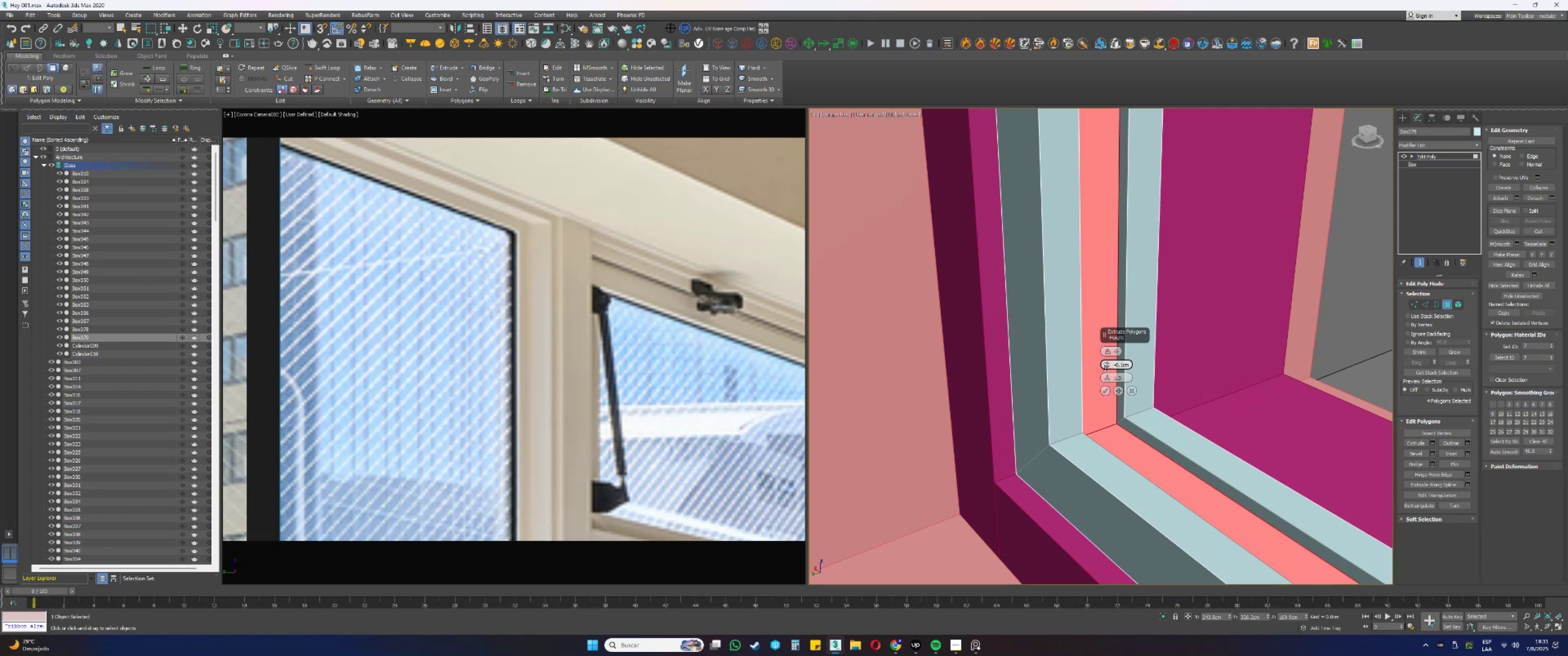 
wait(7.96)
 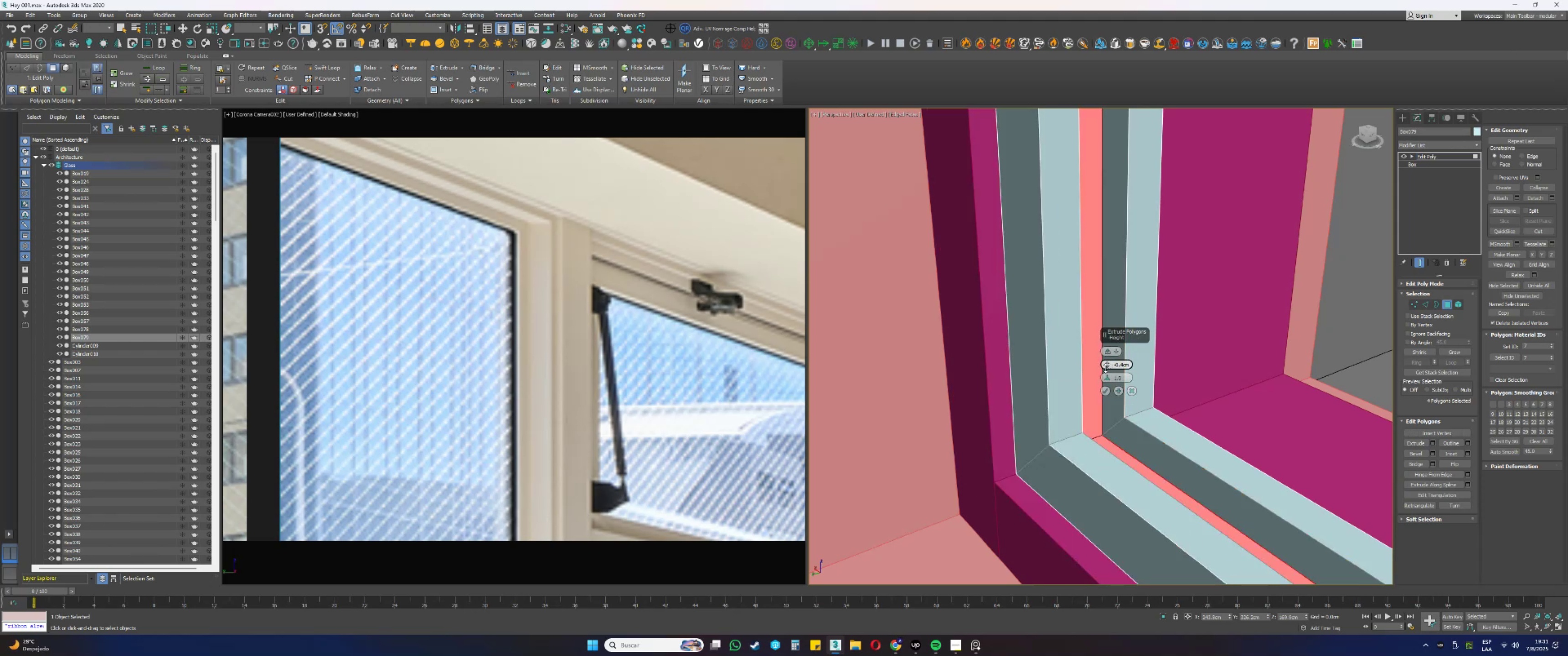 
left_click([1105, 389])
 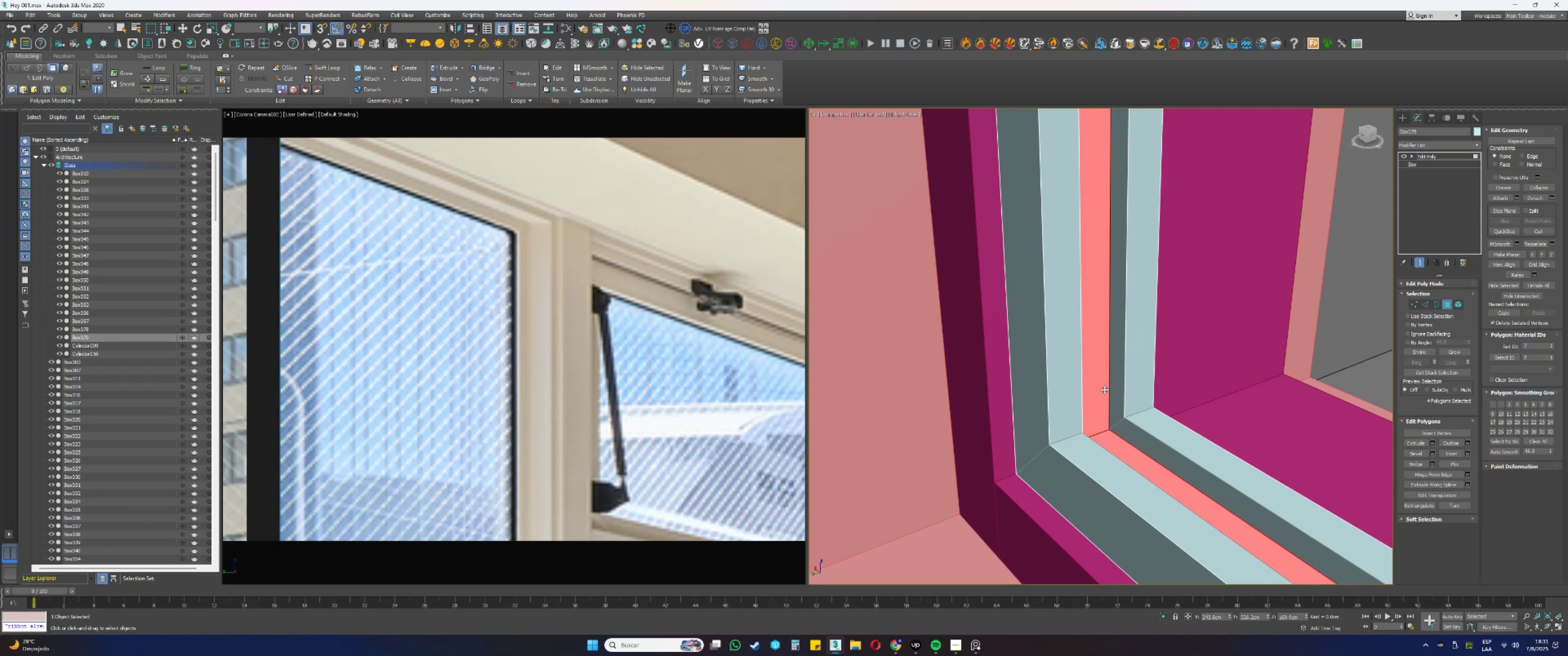 
key(Alt+AltLeft)
 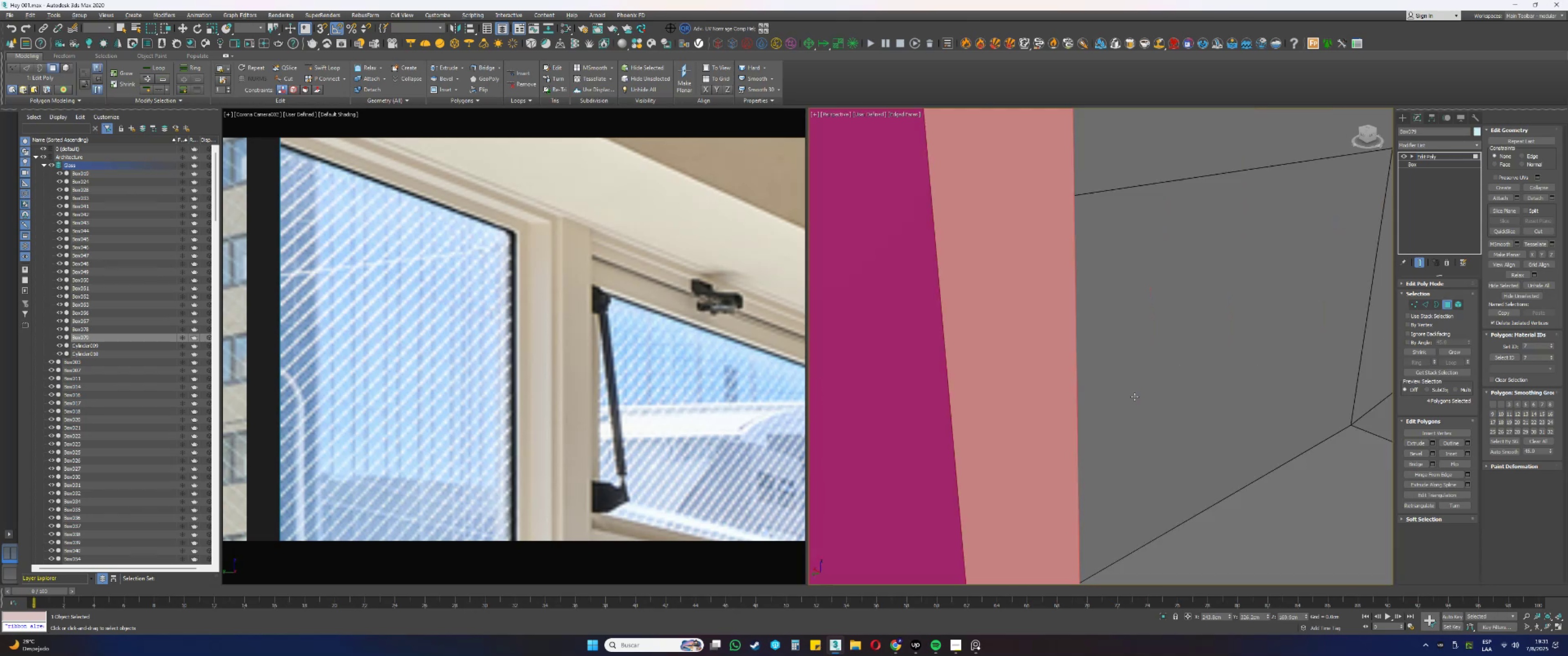 
scroll: coordinate [1135, 383], scroll_direction: down, amount: 7.0
 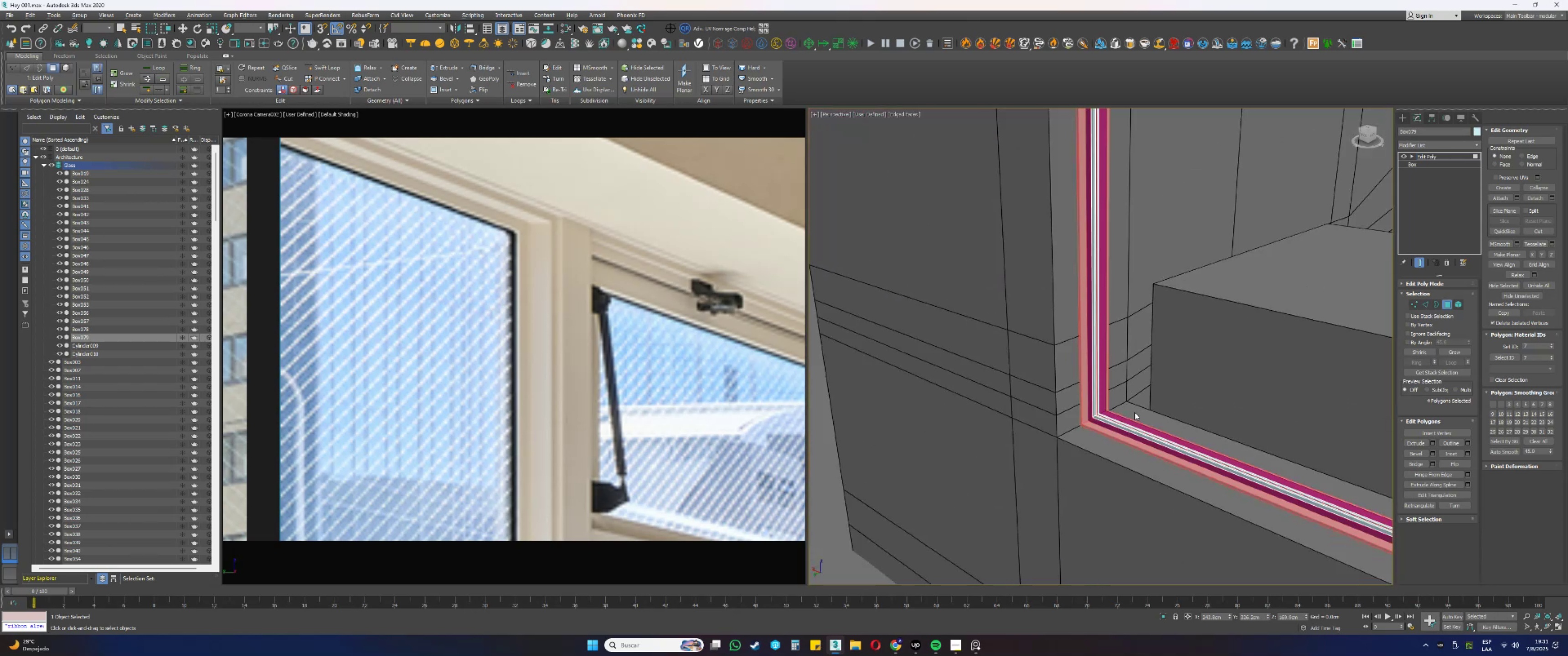 
left_click_drag(start_coordinate=[1181, 392], to_coordinate=[1175, 473])
 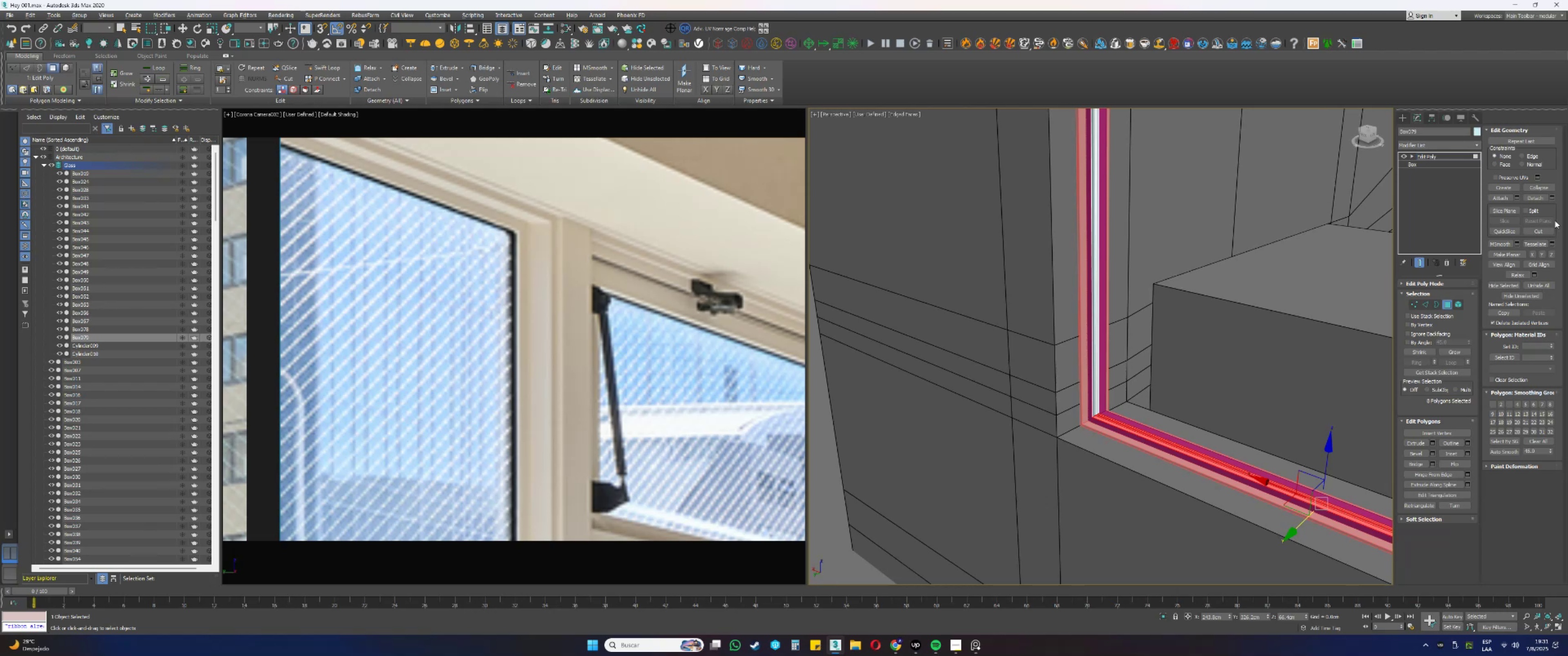 
left_click([1551, 197])
 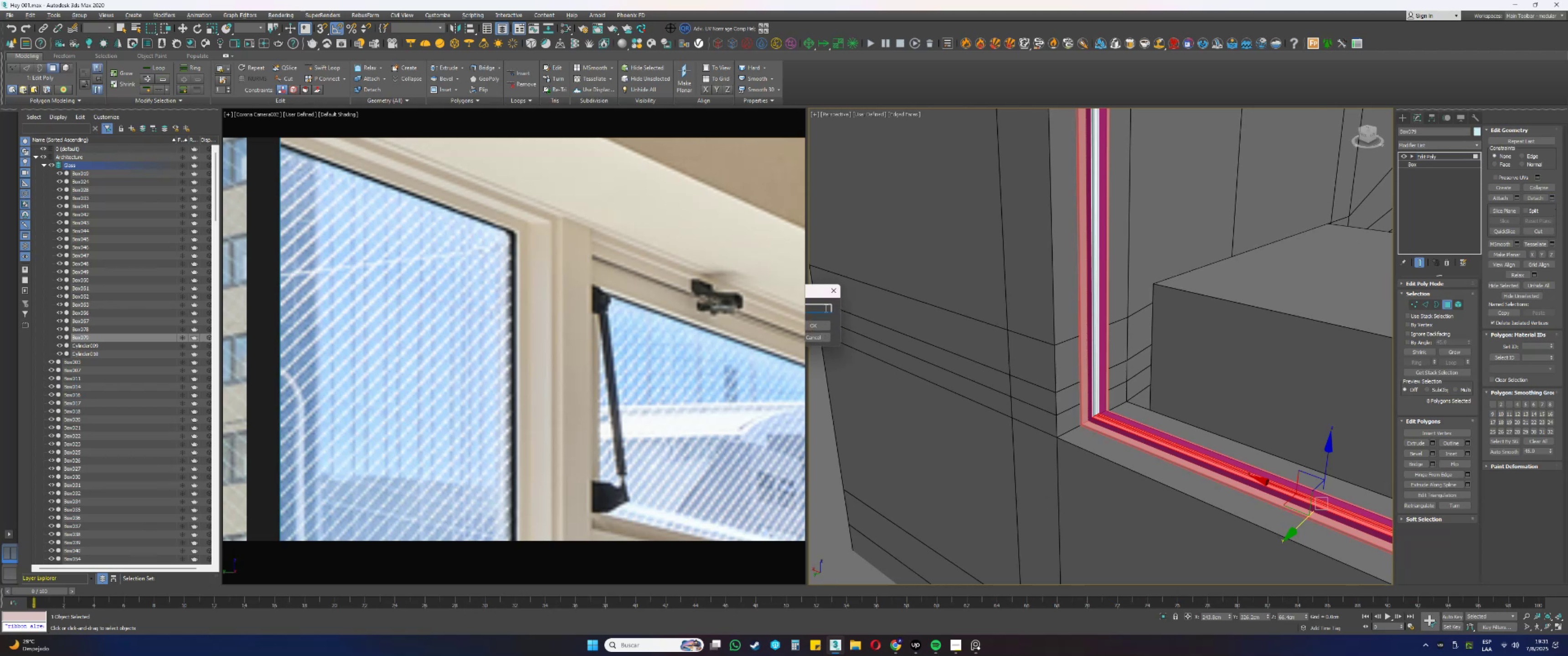 
left_click_drag(start_coordinate=[816, 294], to_coordinate=[961, 306])
 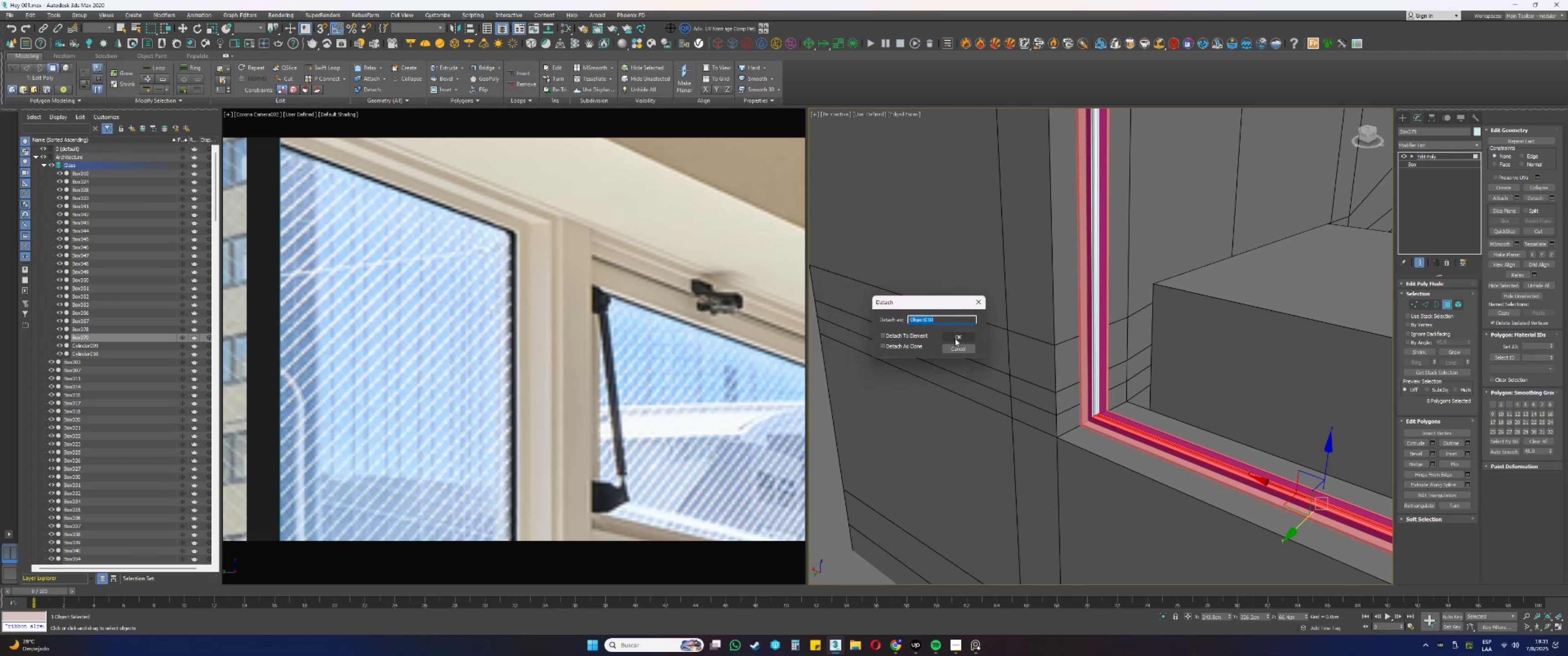 
left_click([954, 341])
 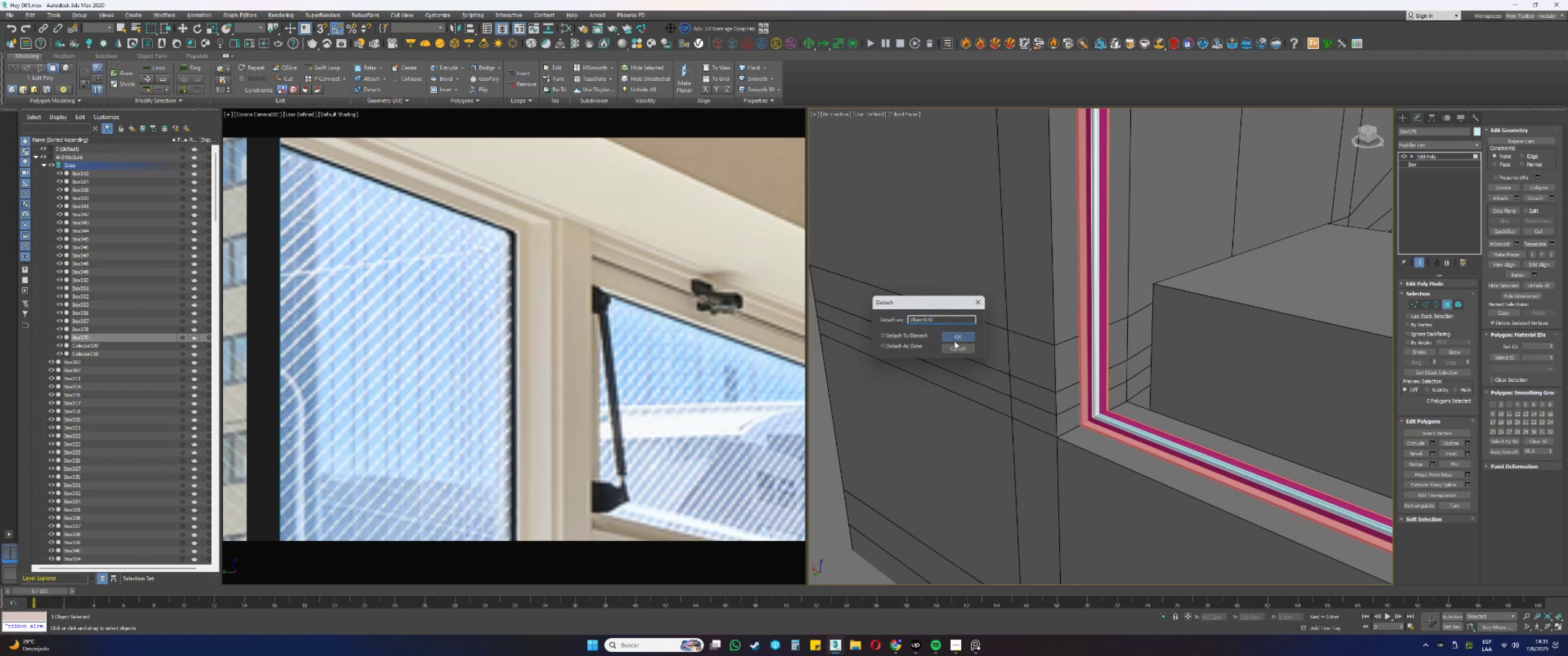 
scroll: coordinate [1138, 459], scroll_direction: down, amount: 3.0
 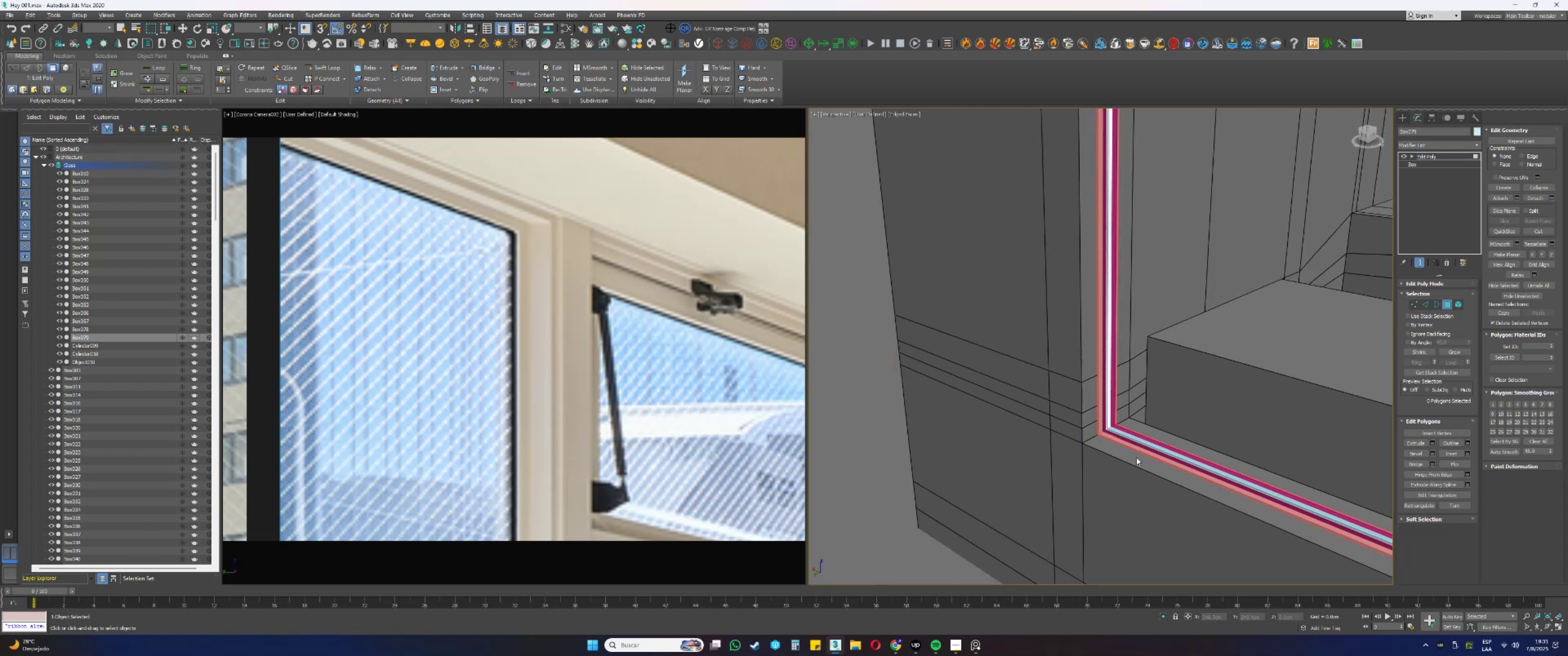 
hold_key(key=AltLeft, duration=0.41)
 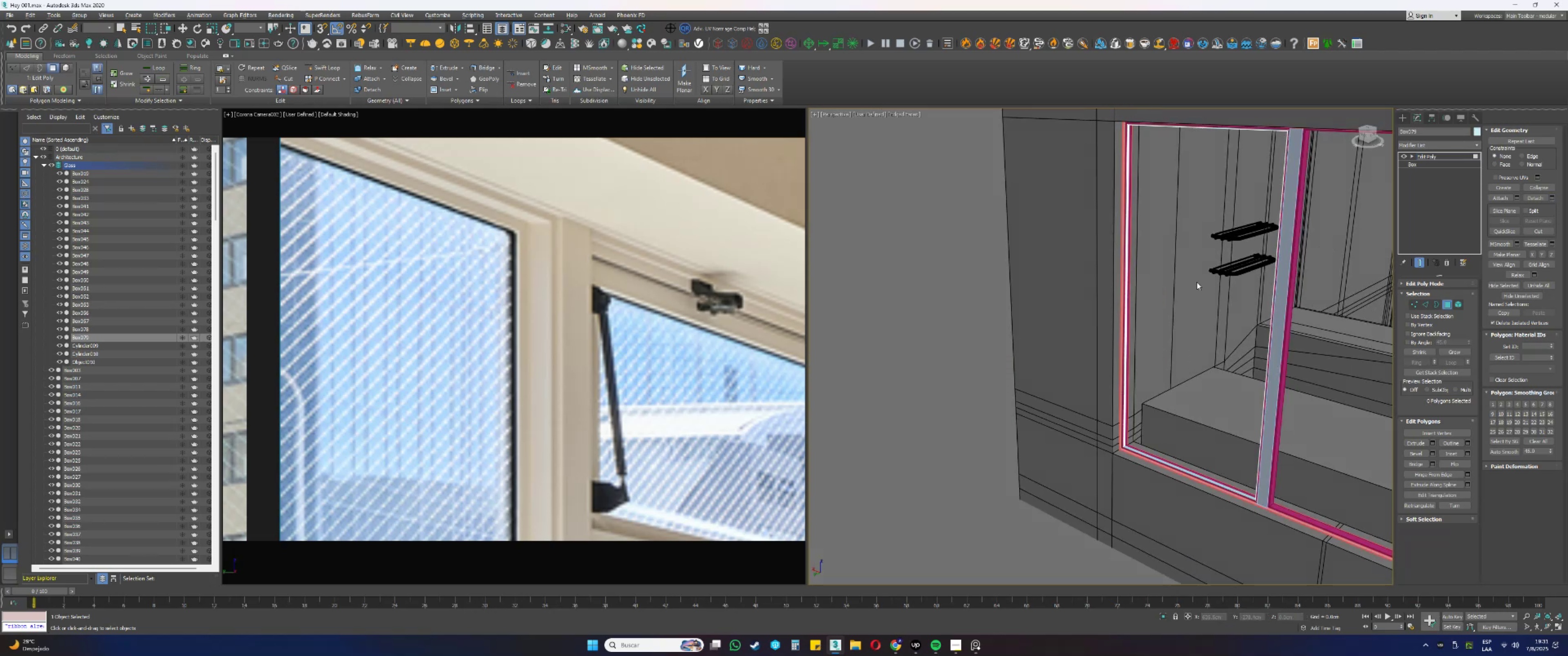 
hold_key(key=AltLeft, duration=0.45)
 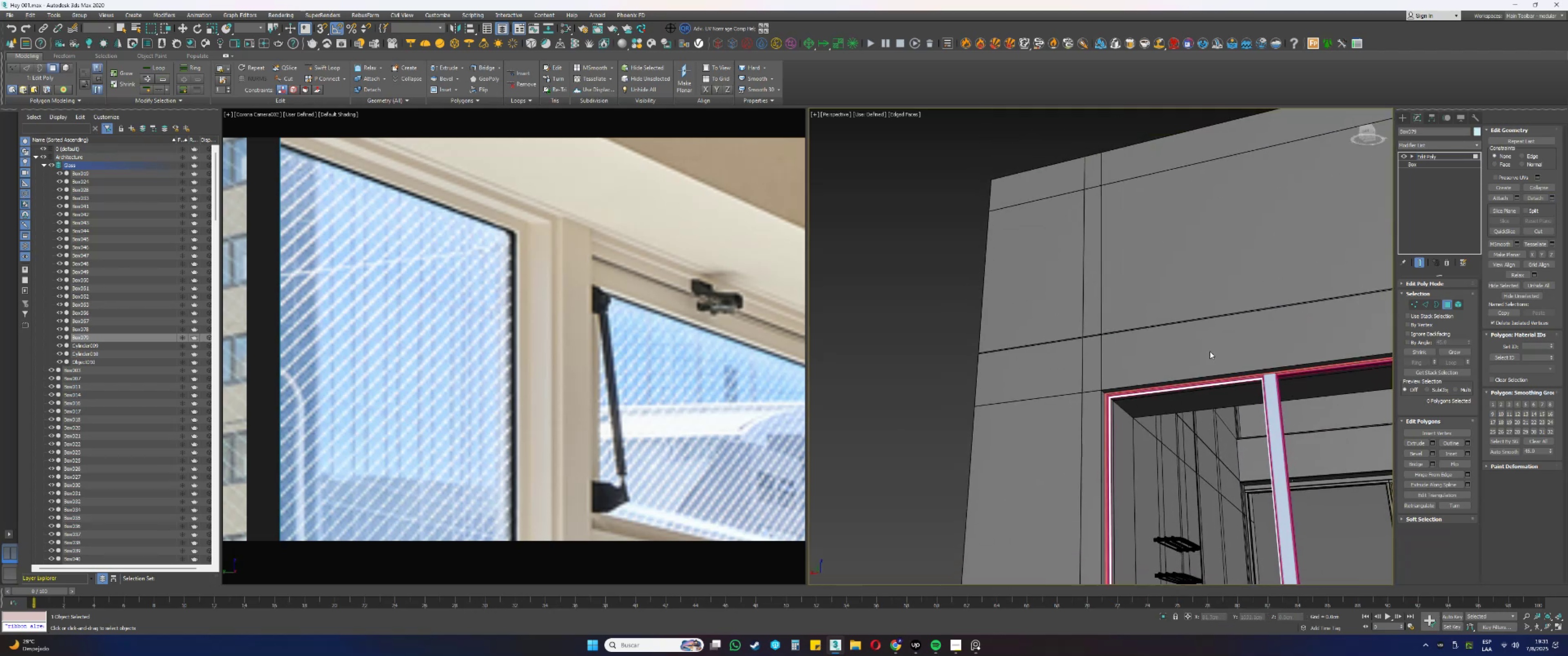 
left_click_drag(start_coordinate=[1183, 420], to_coordinate=[1167, 343])
 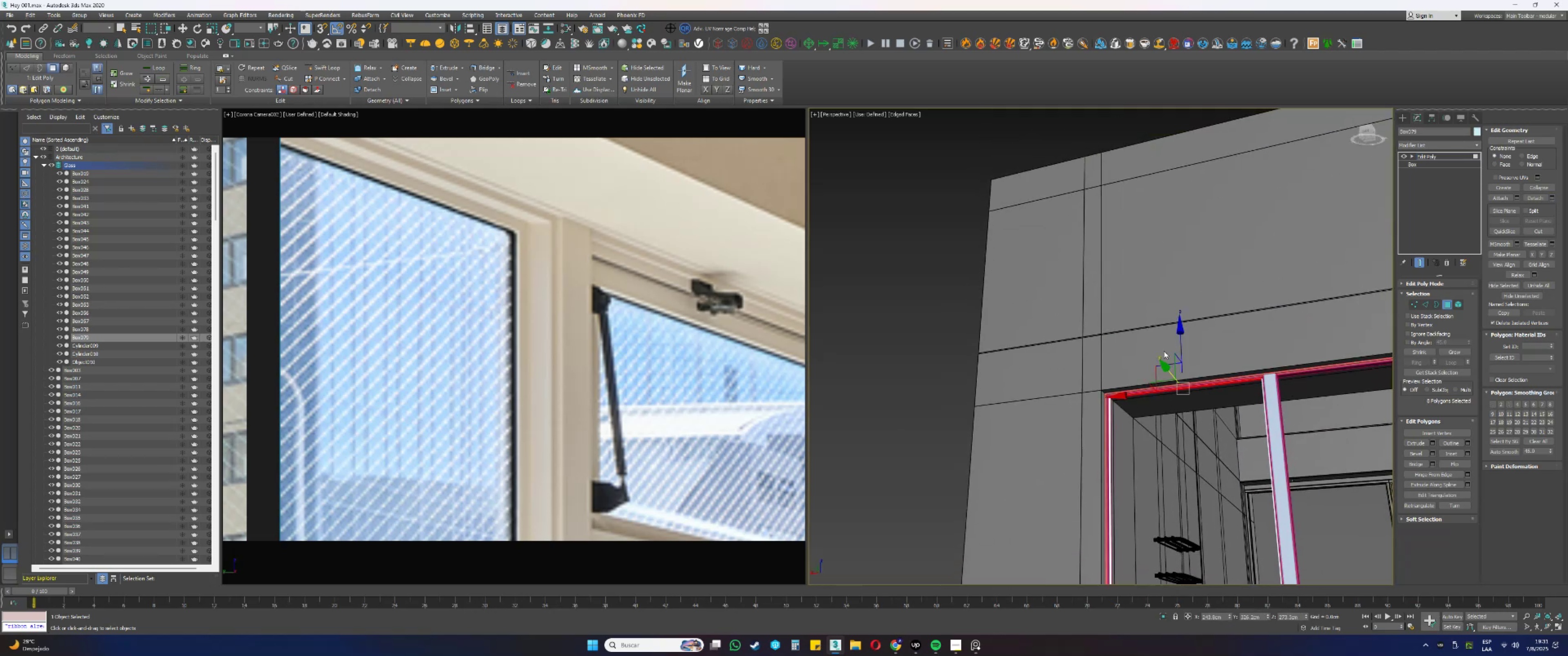 
key(Alt+AltLeft)
 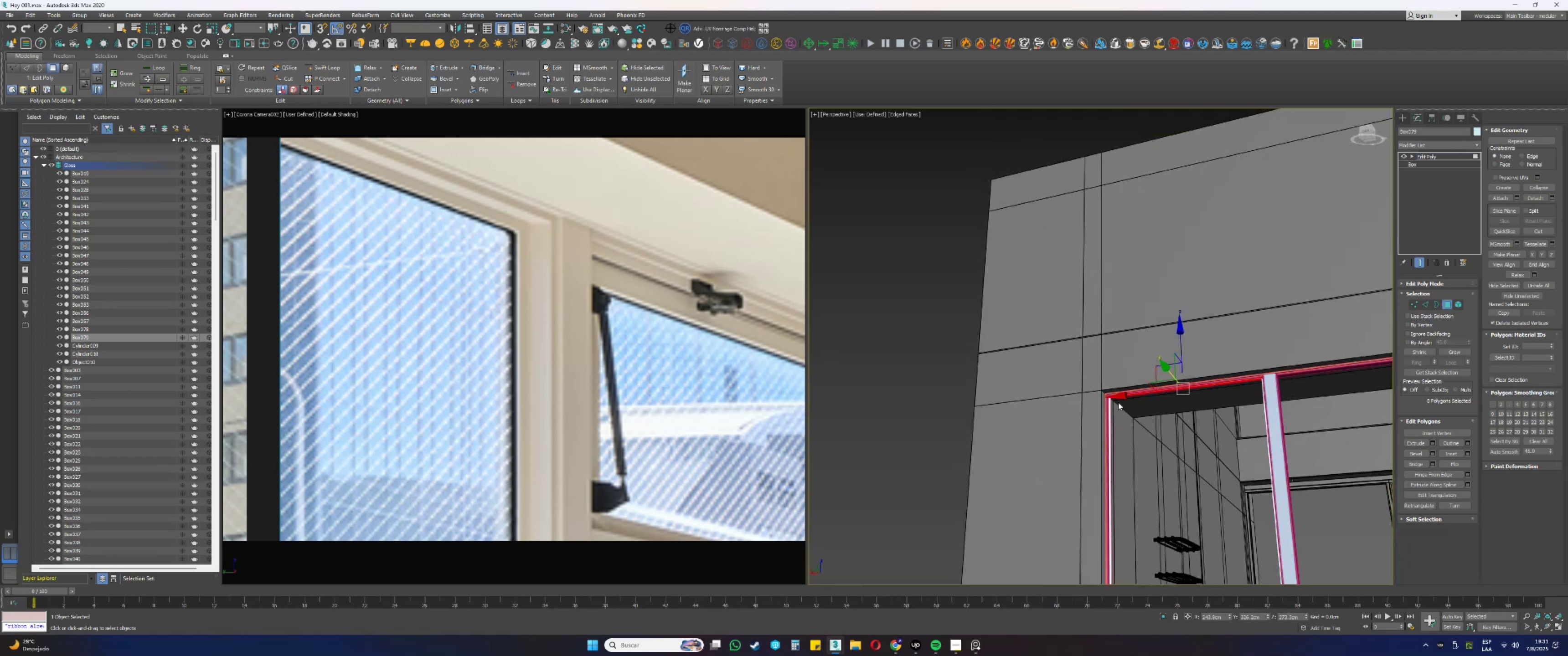 
scroll: coordinate [1063, 440], scroll_direction: up, amount: 10.0
 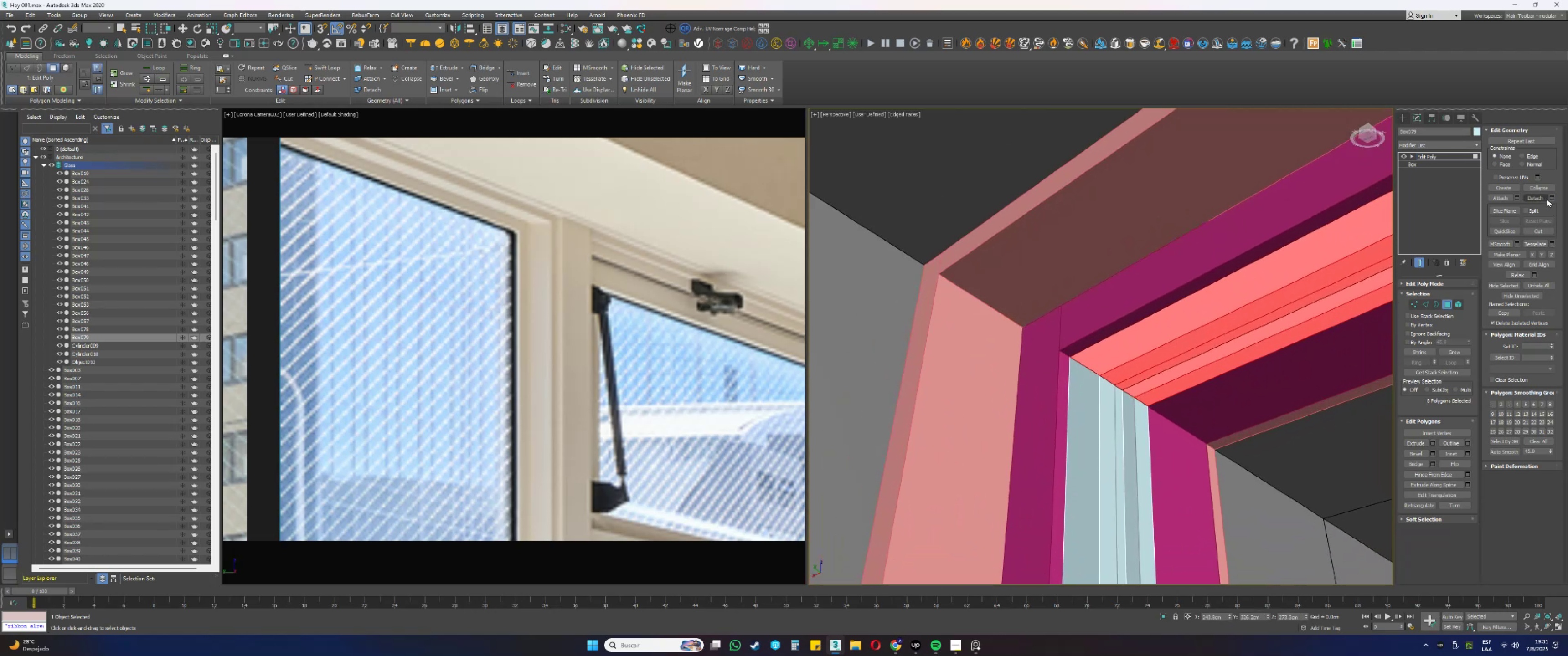 
left_click([1551, 198])
 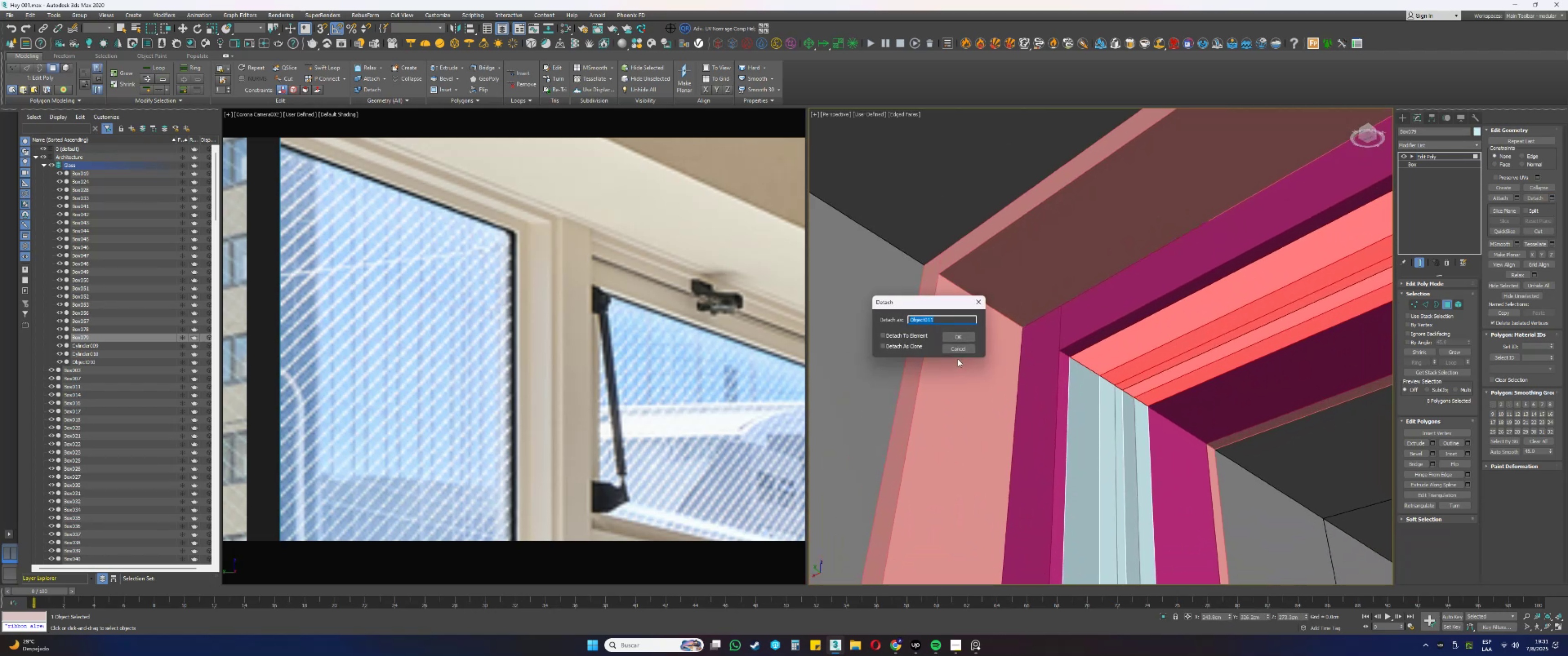 
left_click([962, 337])
 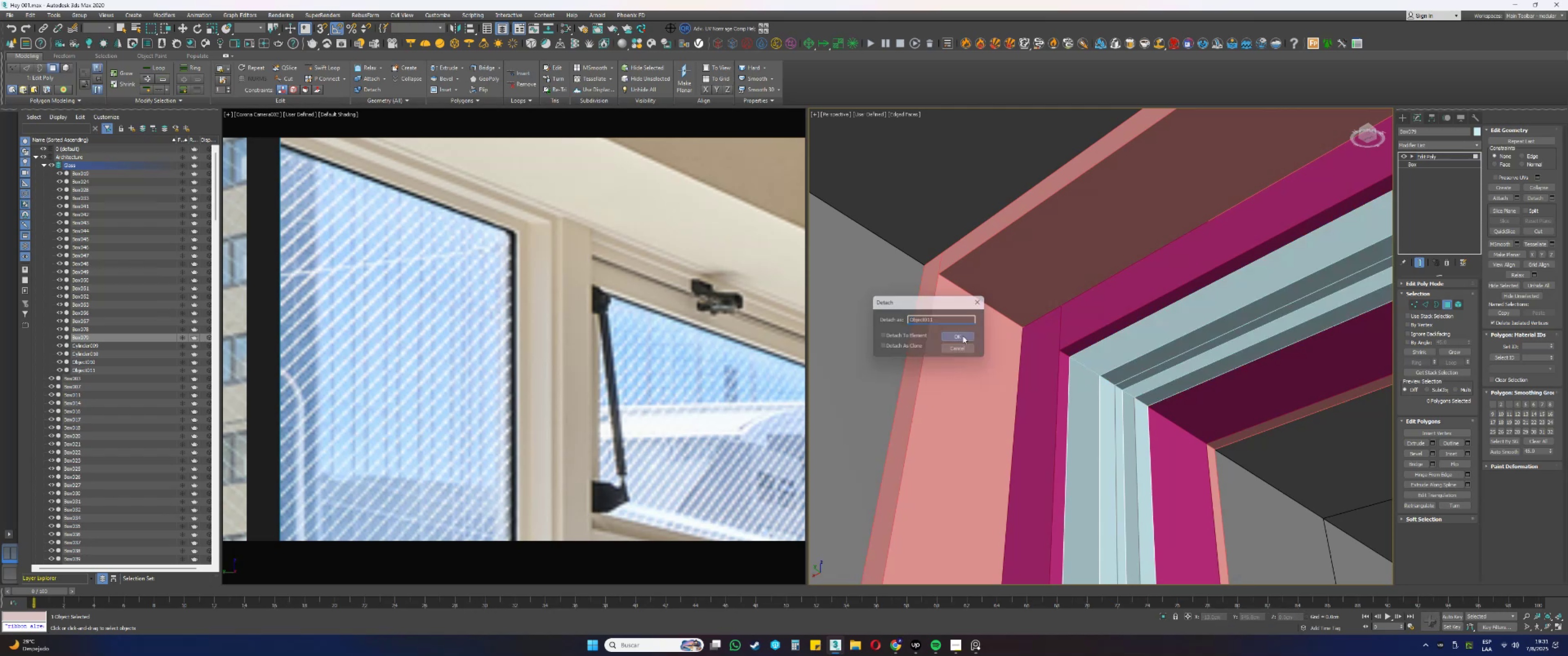 
scroll: coordinate [1015, 278], scroll_direction: down, amount: 3.0
 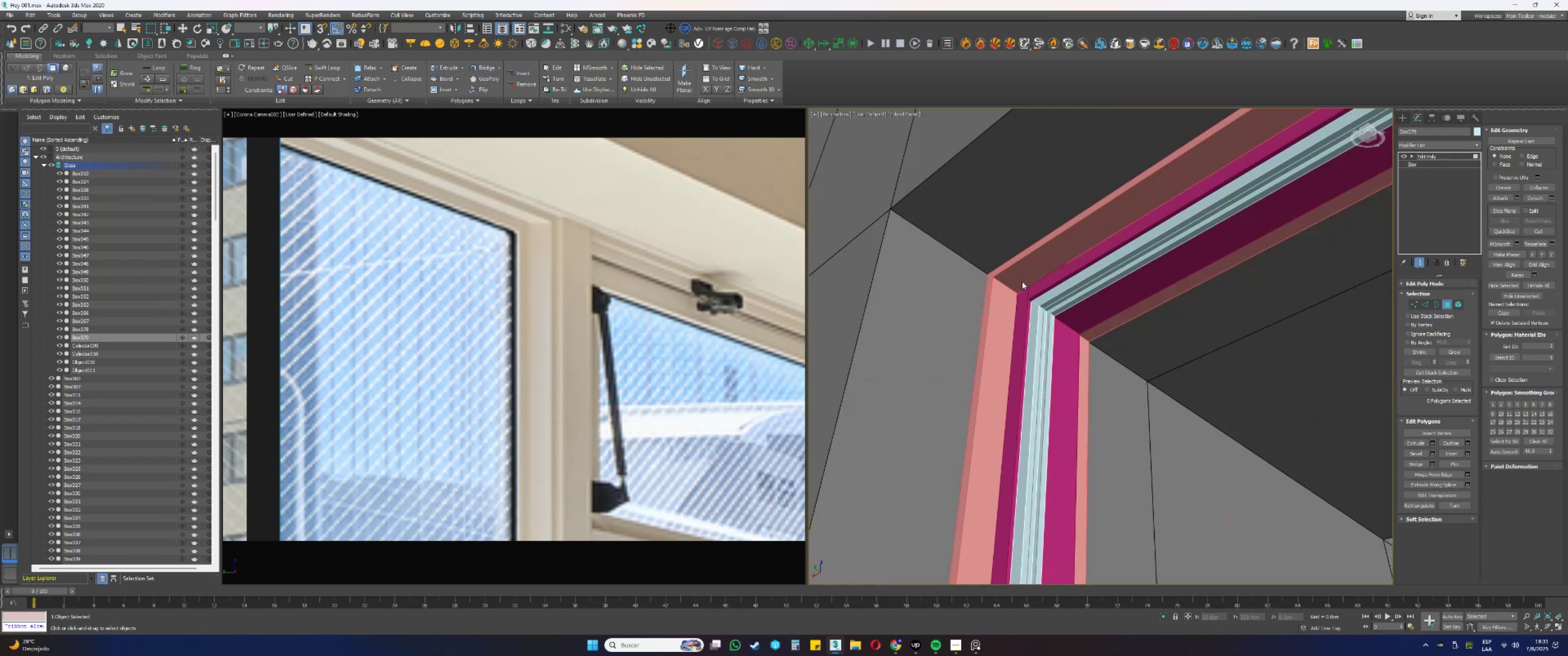 
key(5)
 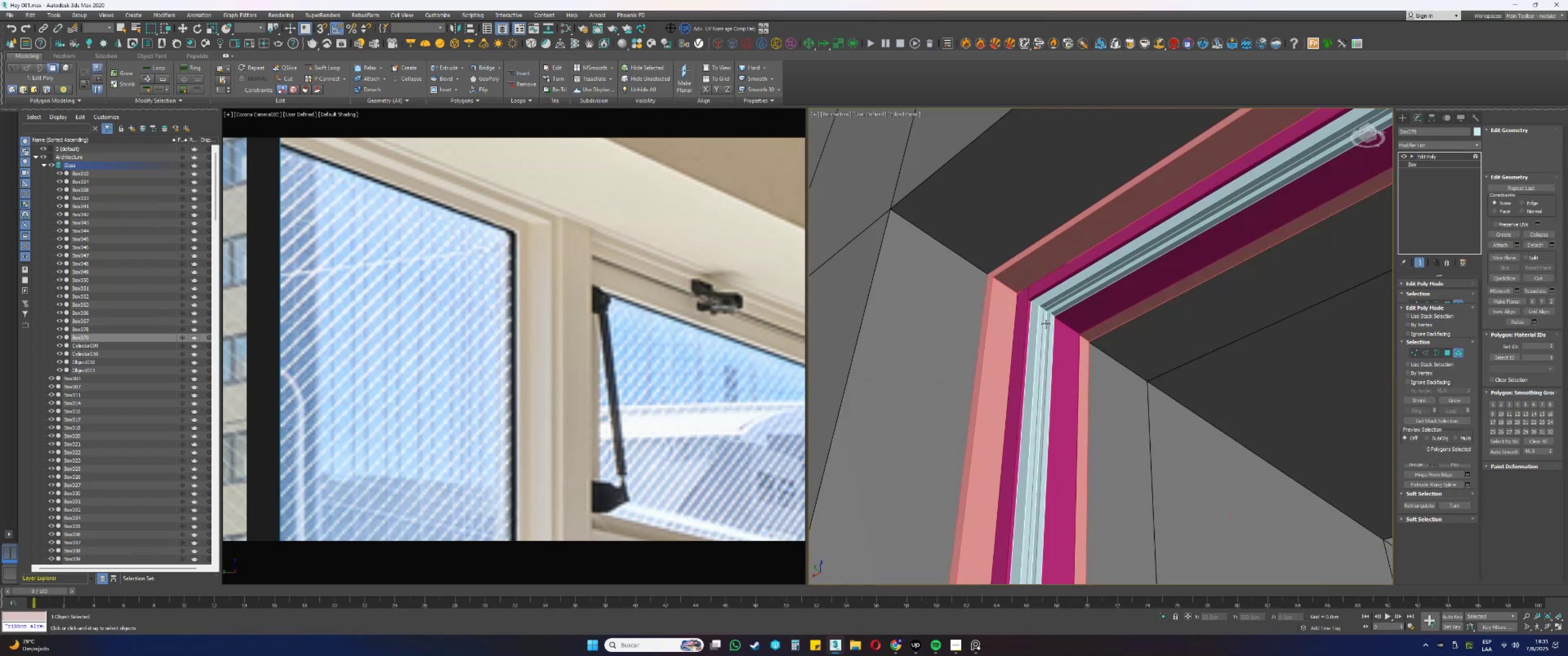 
left_click_drag(start_coordinate=[1075, 348], to_coordinate=[1028, 336])
 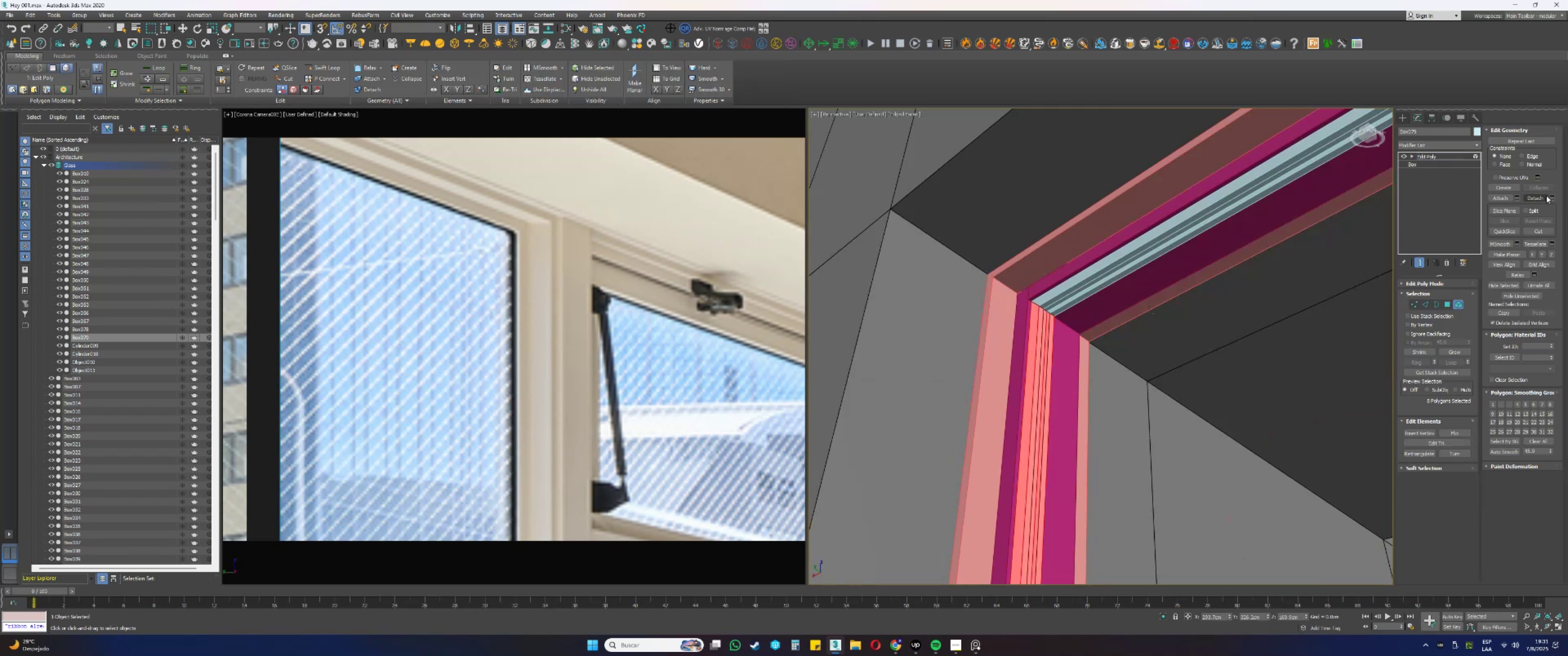 
left_click([1551, 197])
 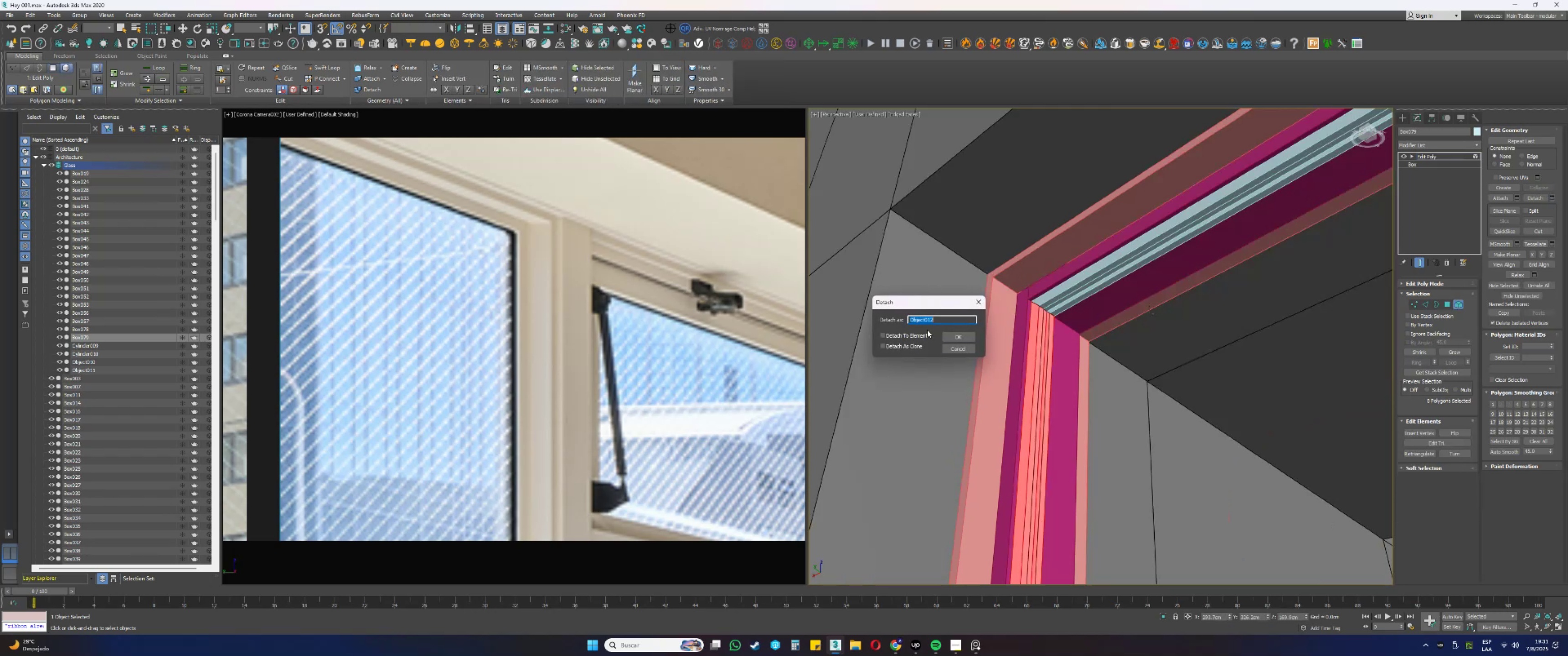 
left_click_drag(start_coordinate=[957, 337], to_coordinate=[962, 336])
 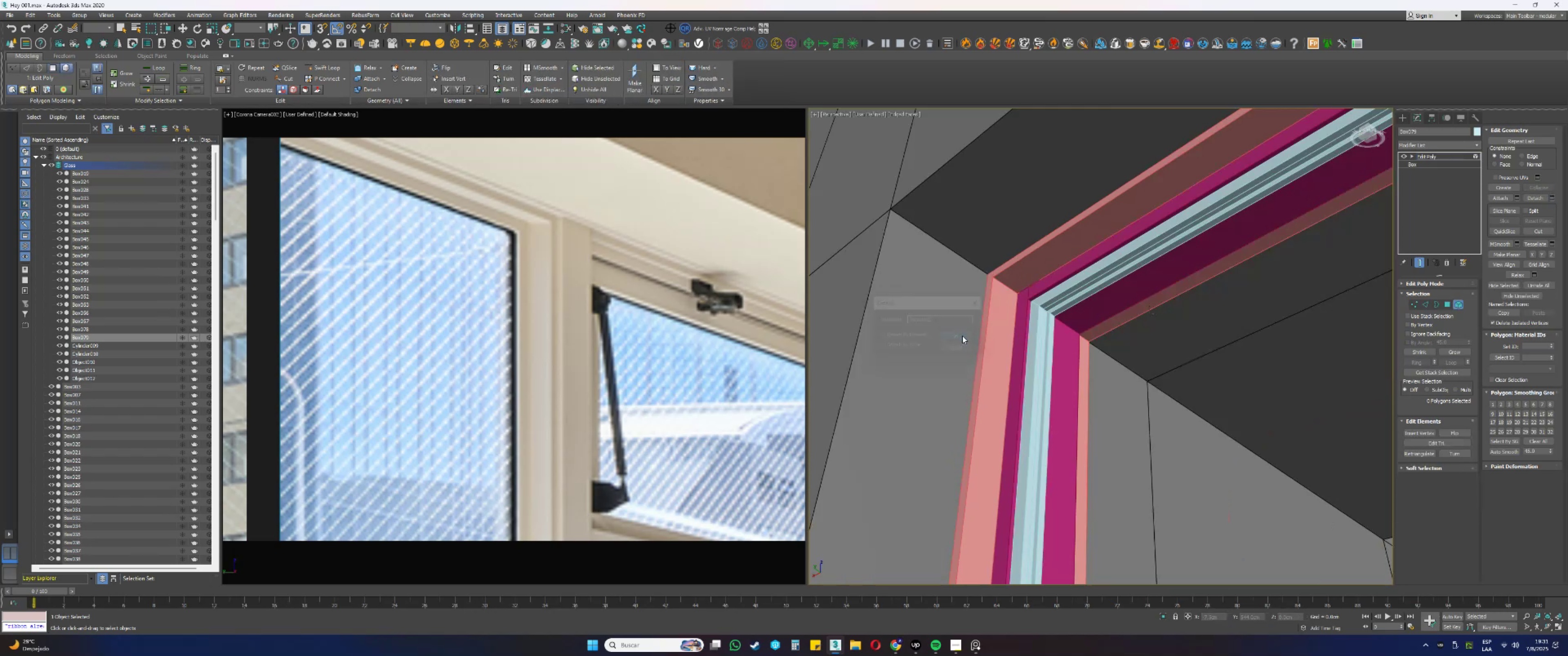 
key(5)
 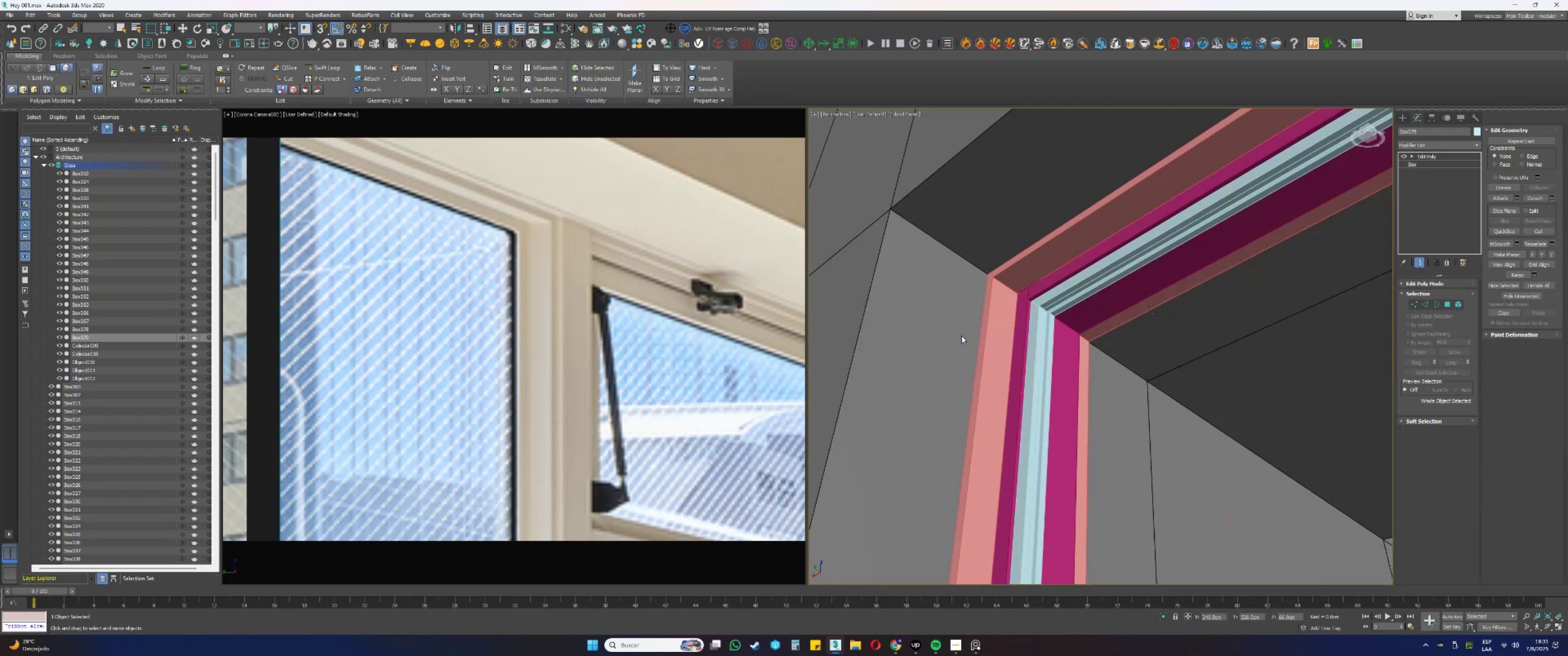 
scroll: coordinate [1018, 324], scroll_direction: down, amount: 3.0
 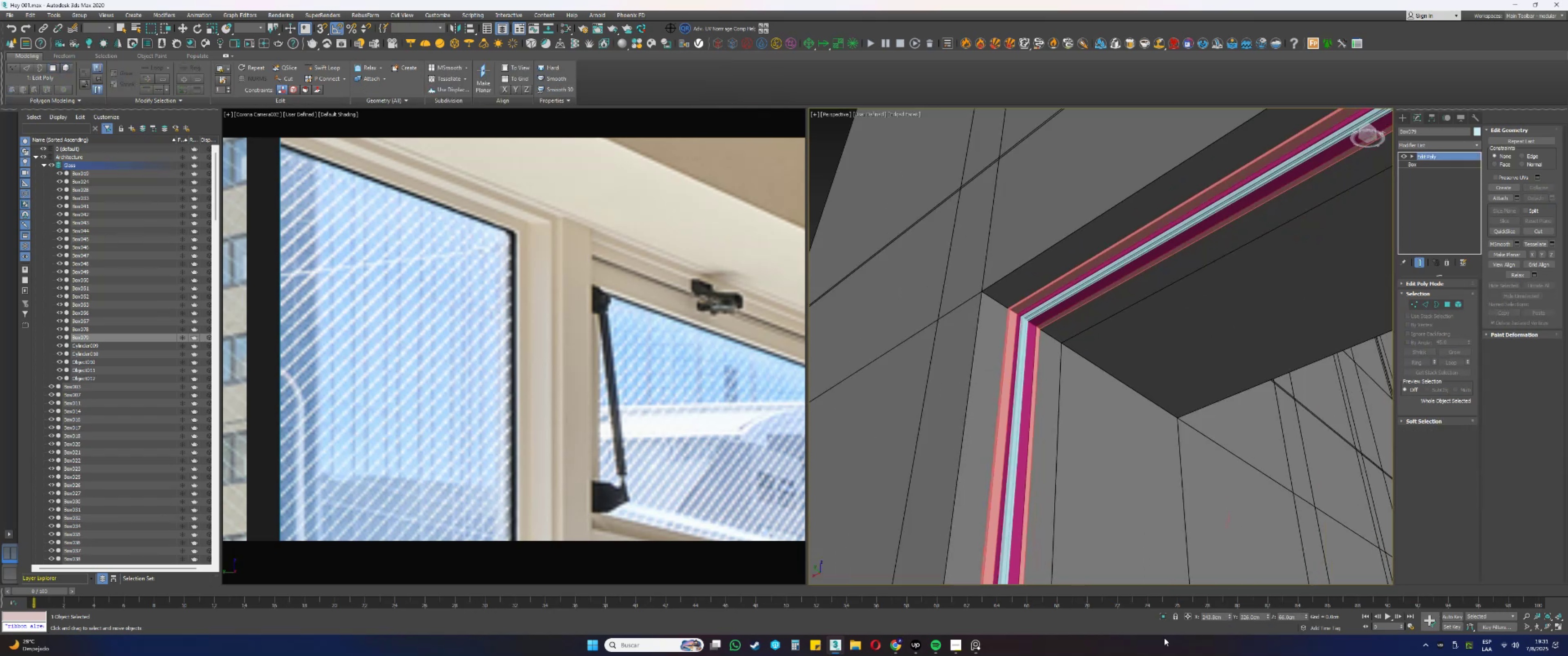 
left_click([1162, 620])
 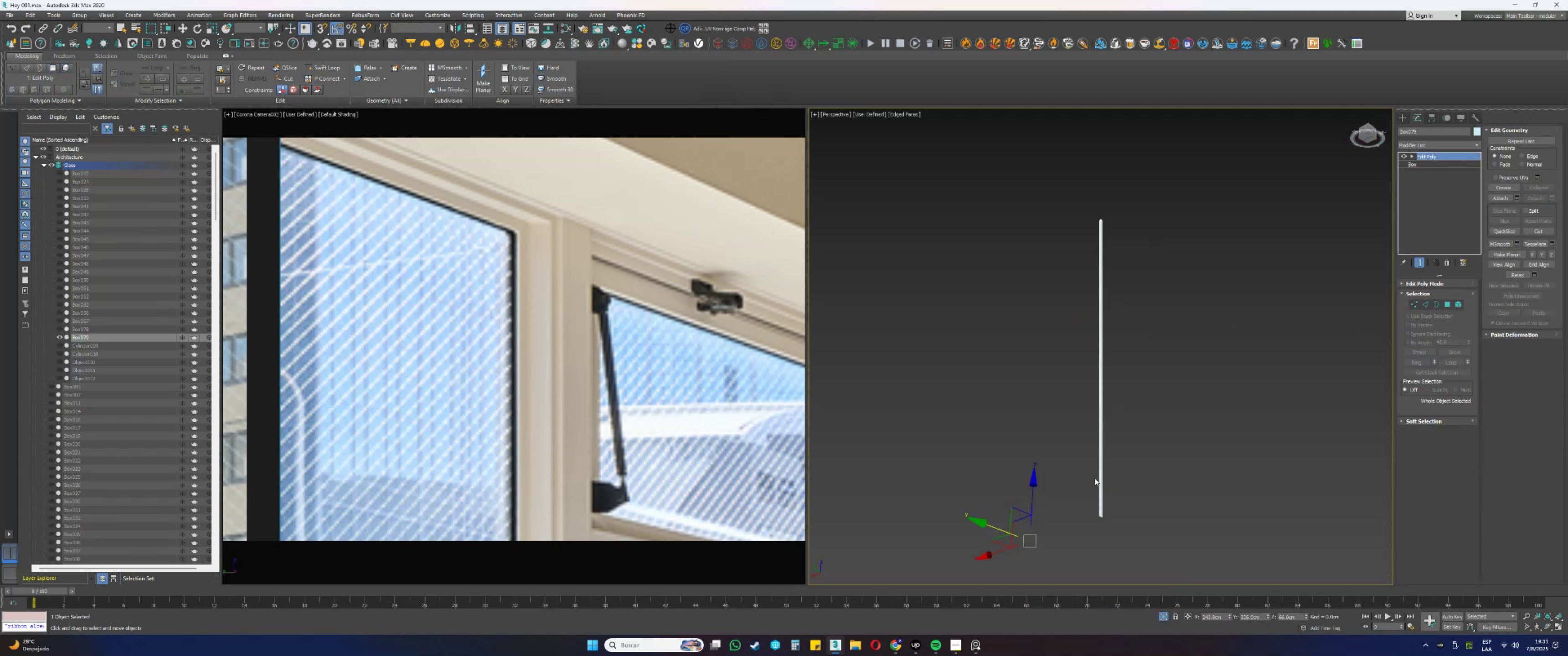 
key(Alt+AltLeft)
 